 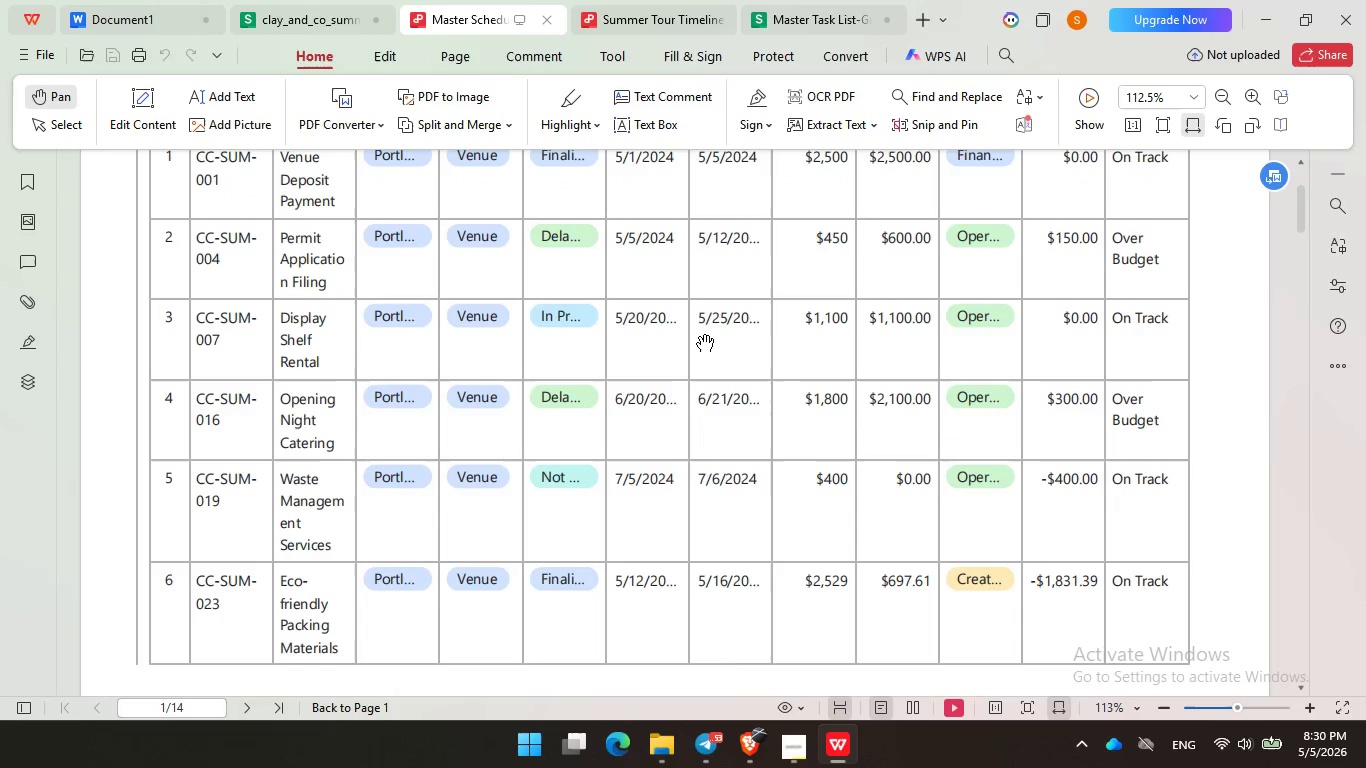 
left_click_drag(start_coordinate=[525, 271], to_coordinate=[490, 435])
 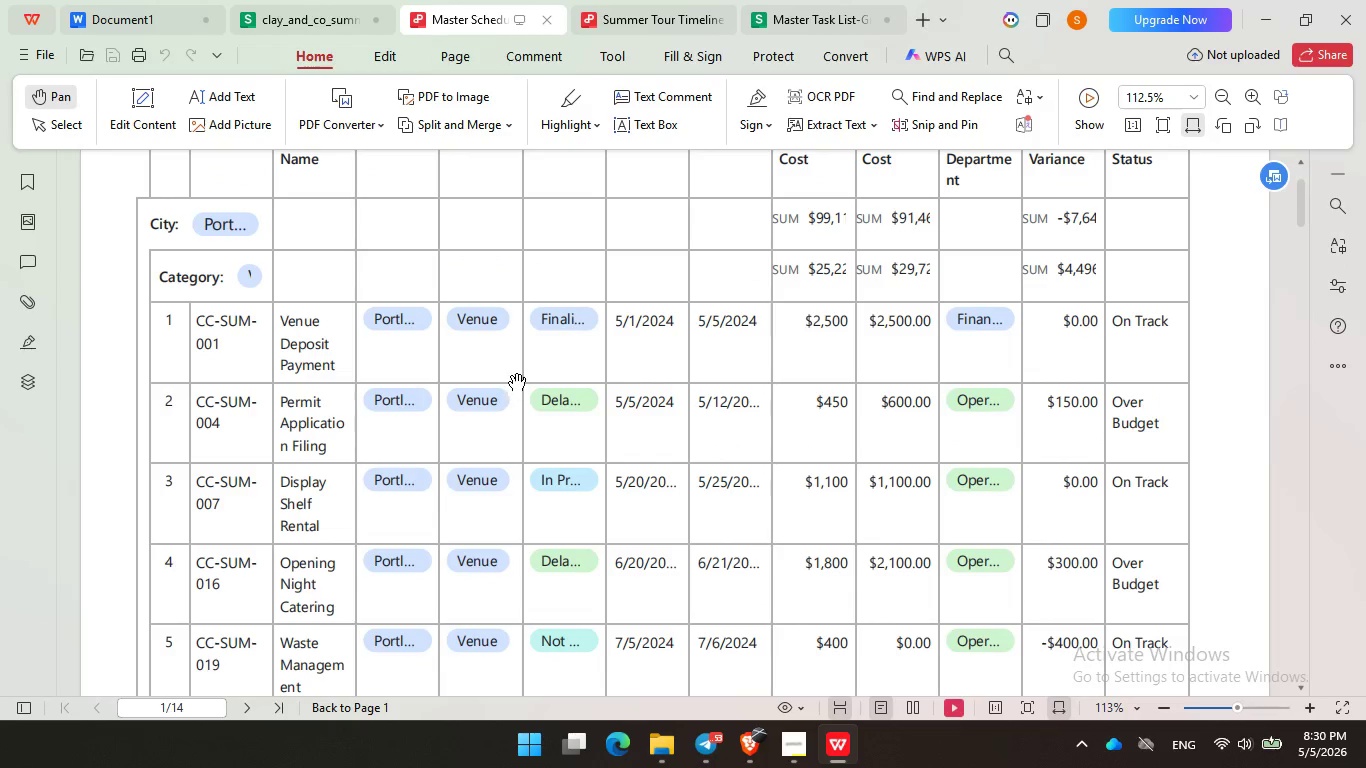 
left_click([430, 335])
 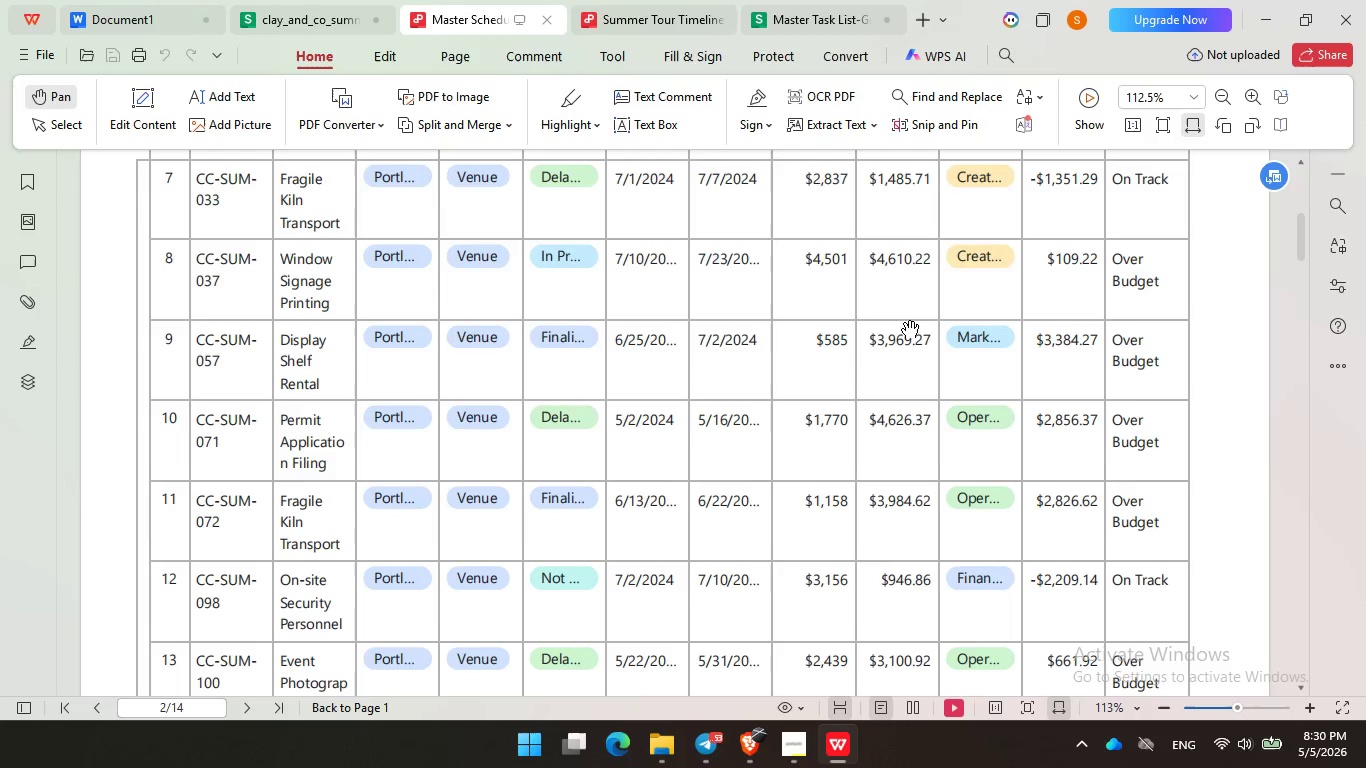 
scroll: coordinate [593, 343], scroll_direction: down, amount: 8.0
 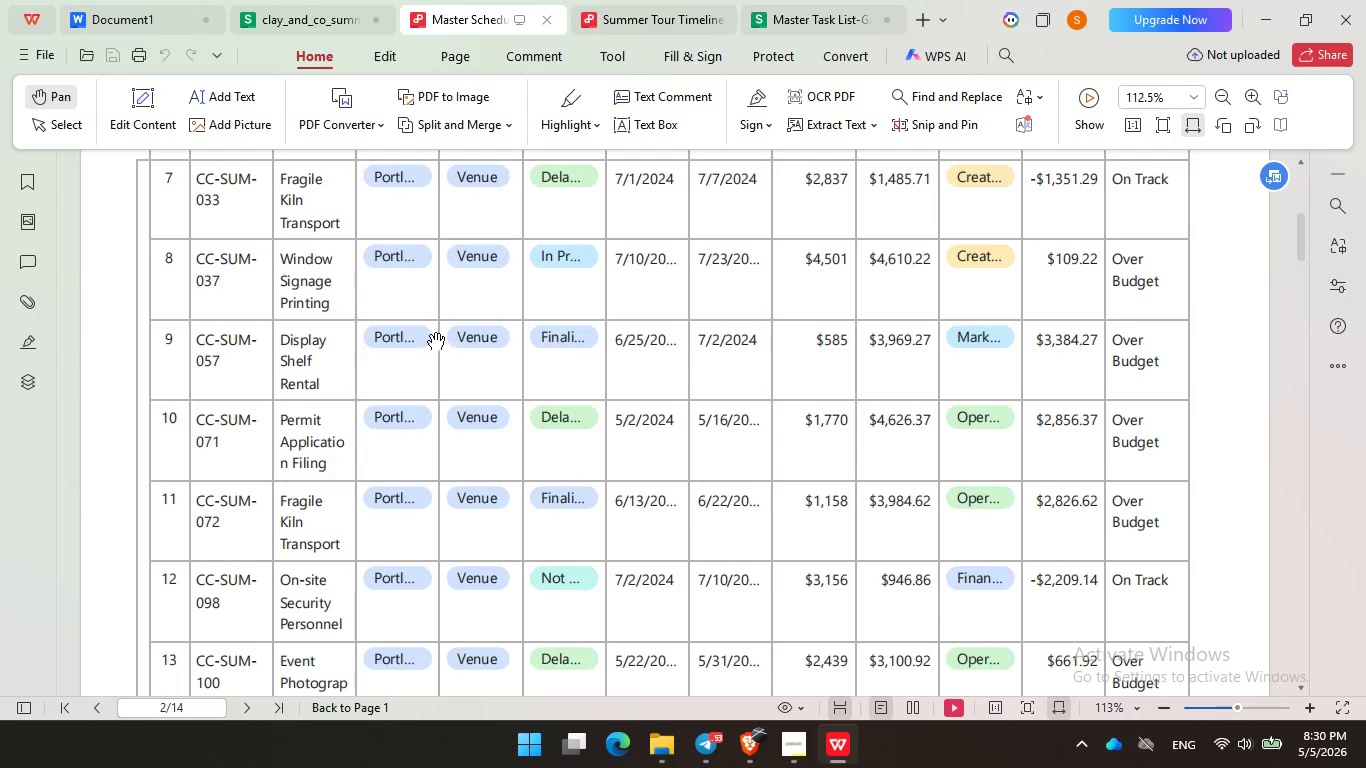 
left_click_drag(start_coordinate=[913, 323], to_coordinate=[913, 329])
 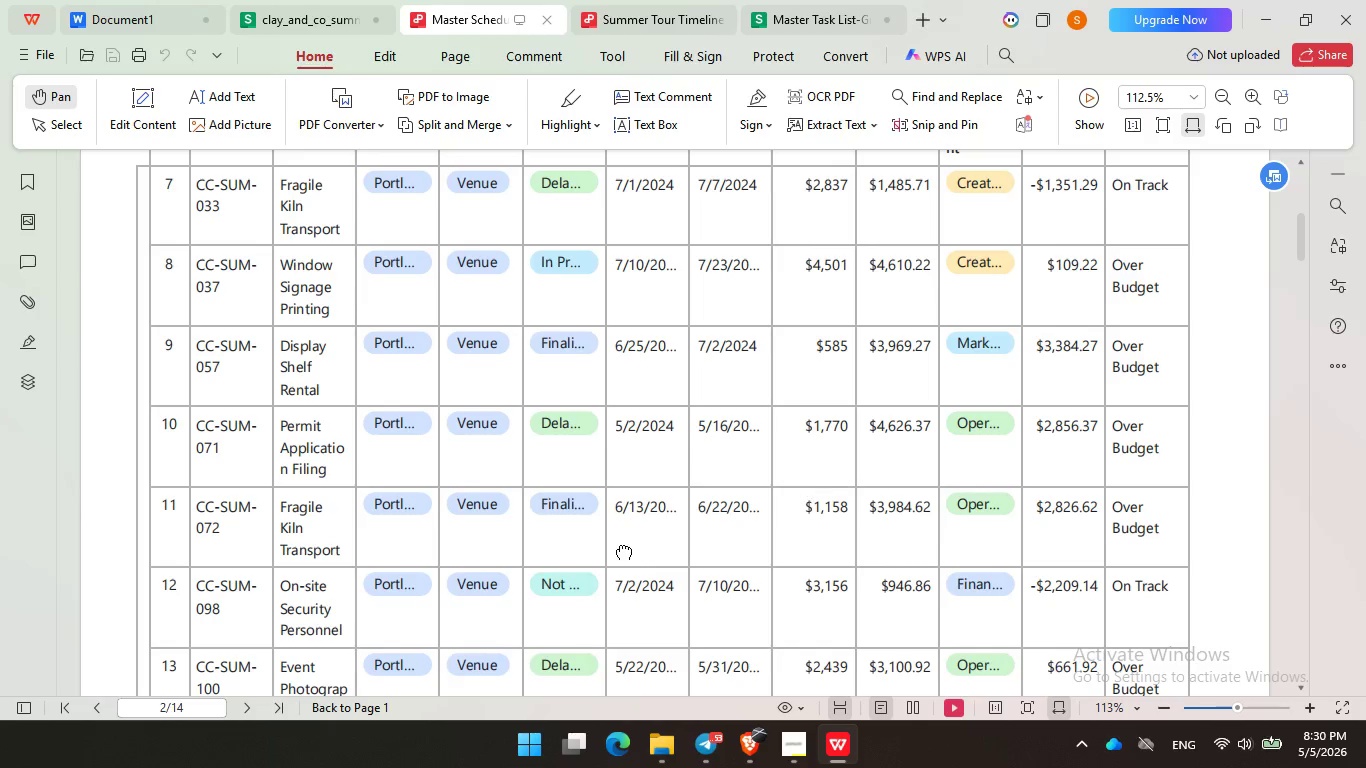 
triple_click([618, 545])
 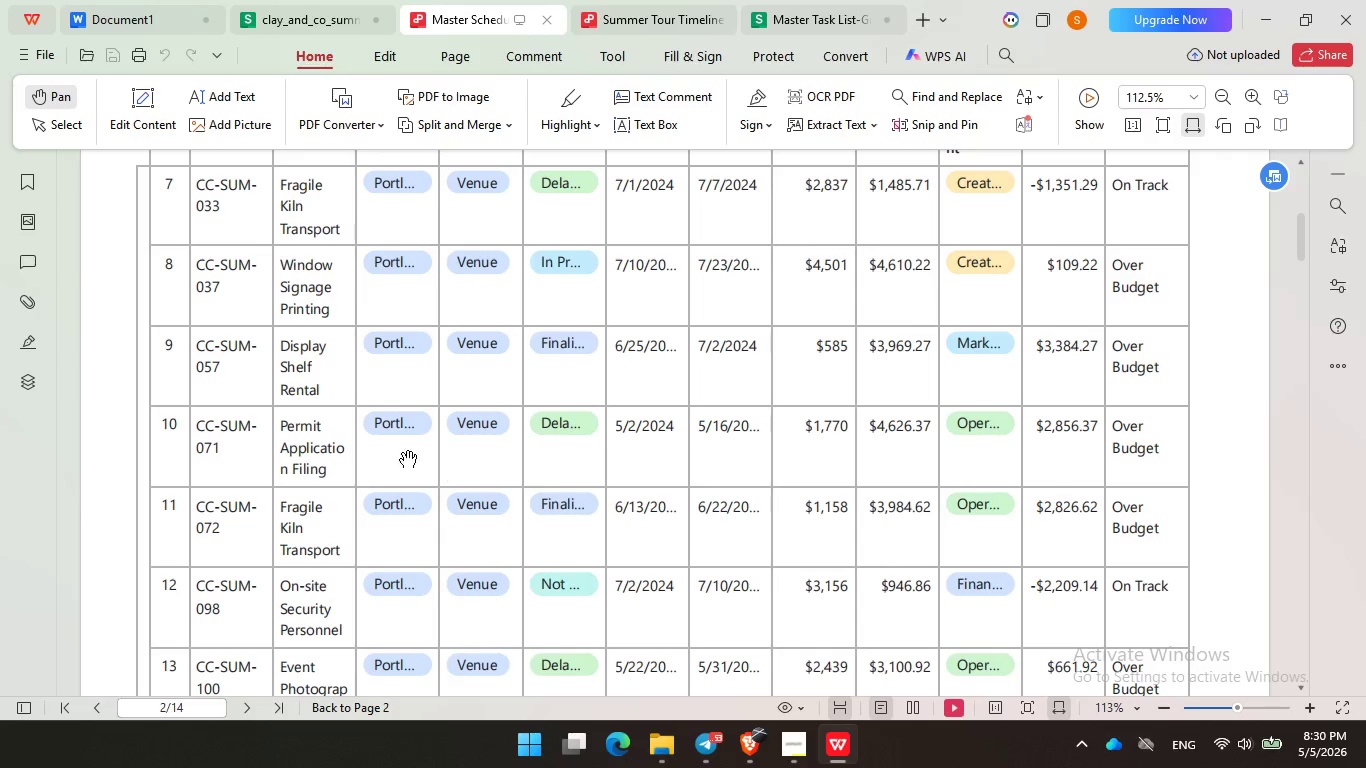 
left_click_drag(start_coordinate=[402, 453], to_coordinate=[544, 451])
 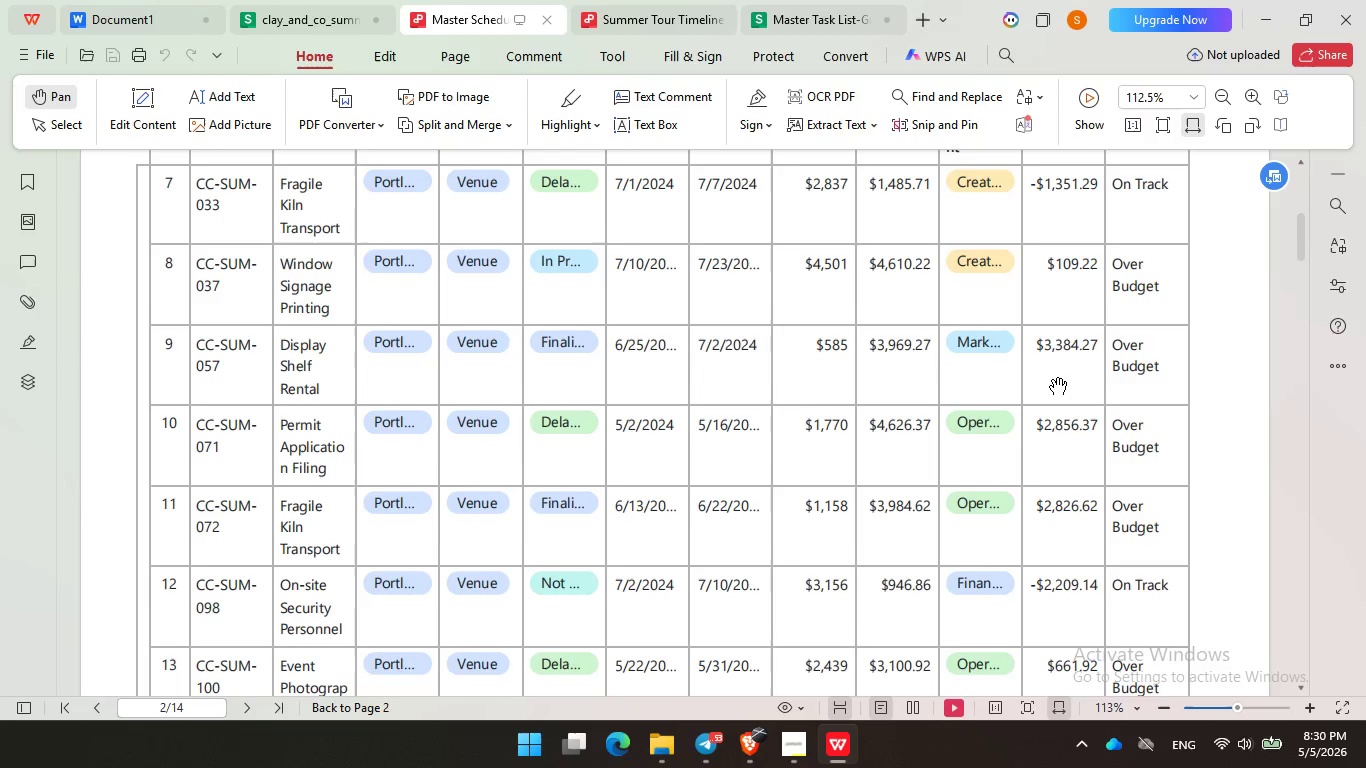 
left_click_drag(start_coordinate=[1052, 380], to_coordinate=[1054, 399])
 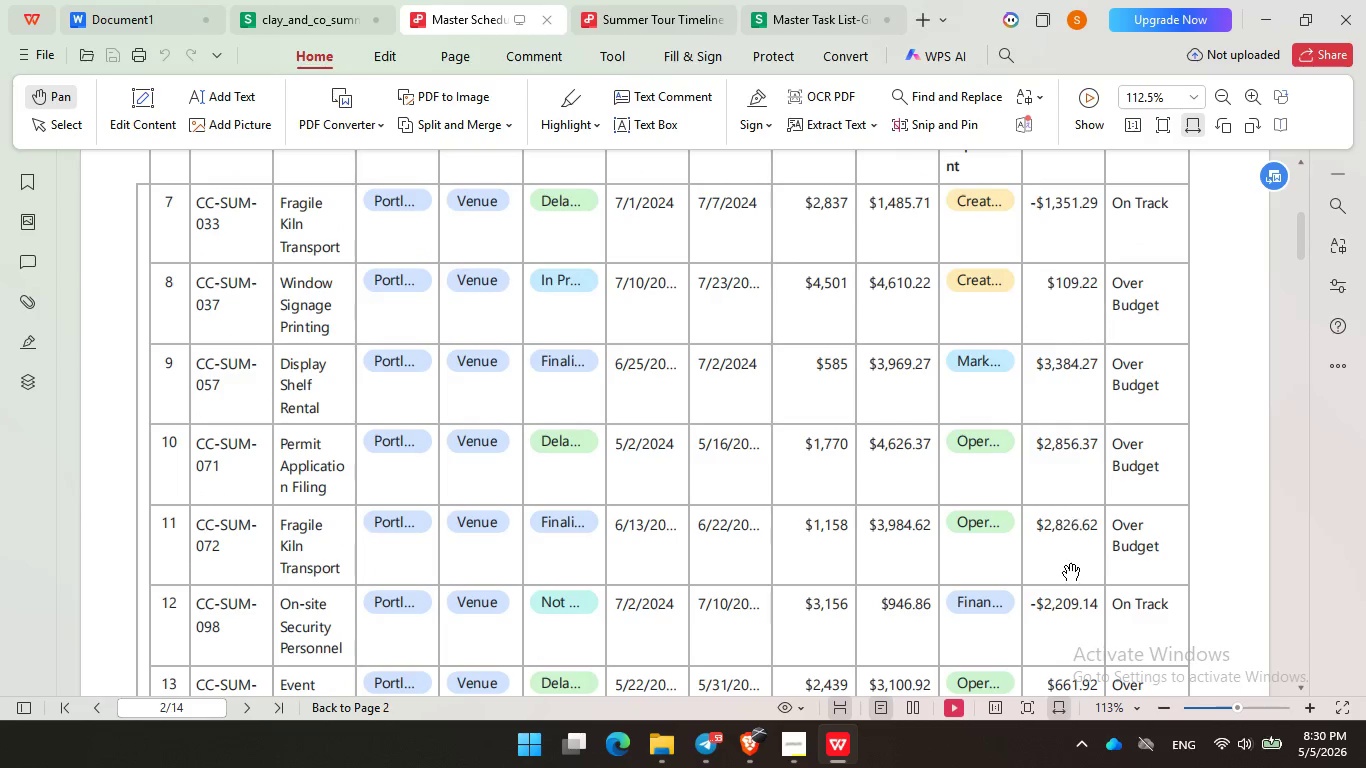 
triple_click([1065, 566])
 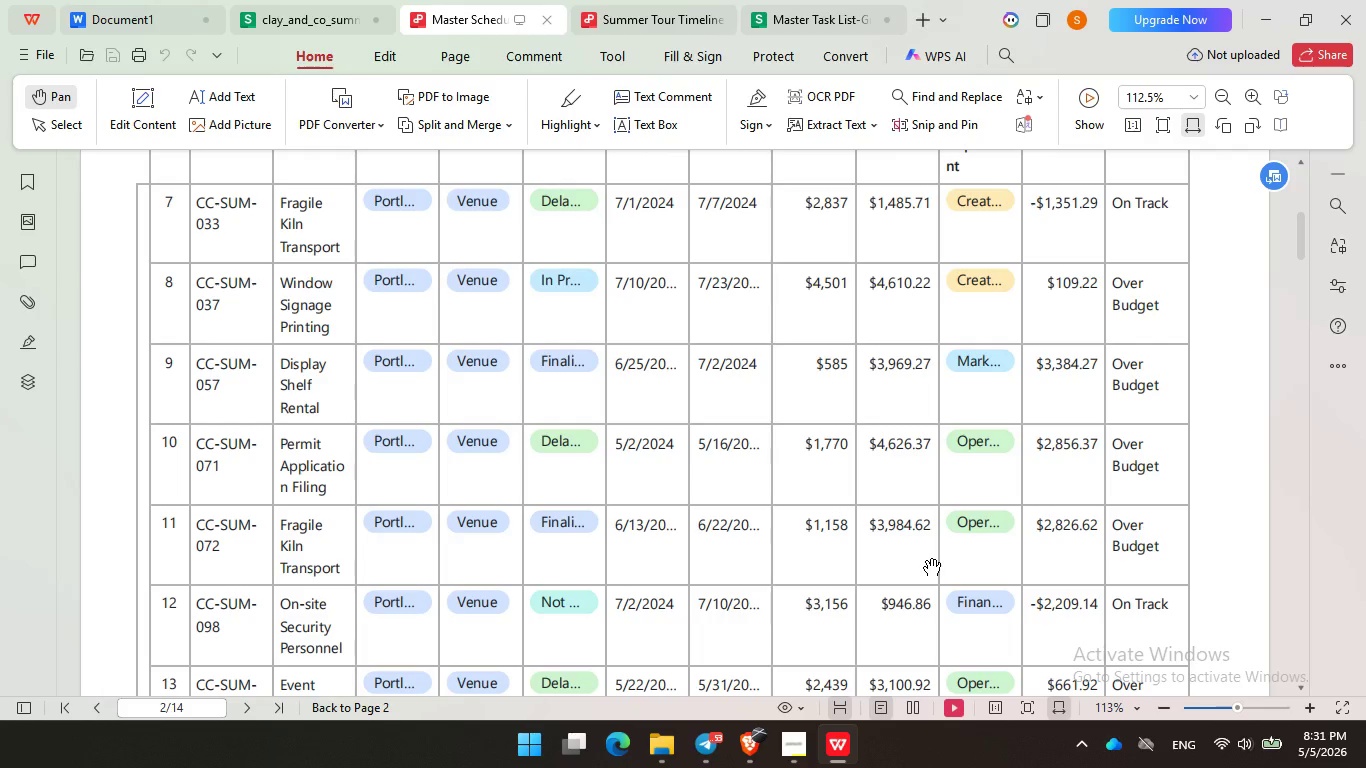 
wait(73.92)
 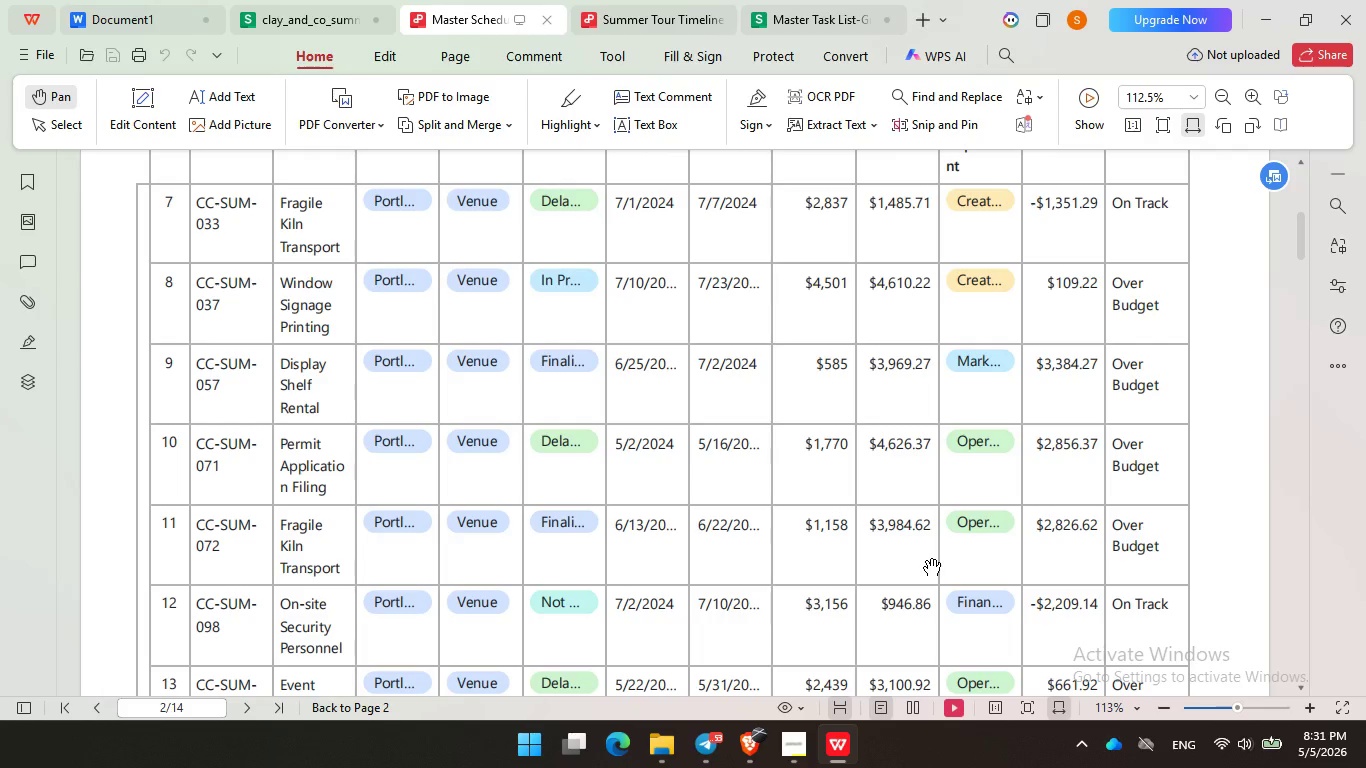 
left_click_drag(start_coordinate=[861, 493], to_coordinate=[851, 376])
 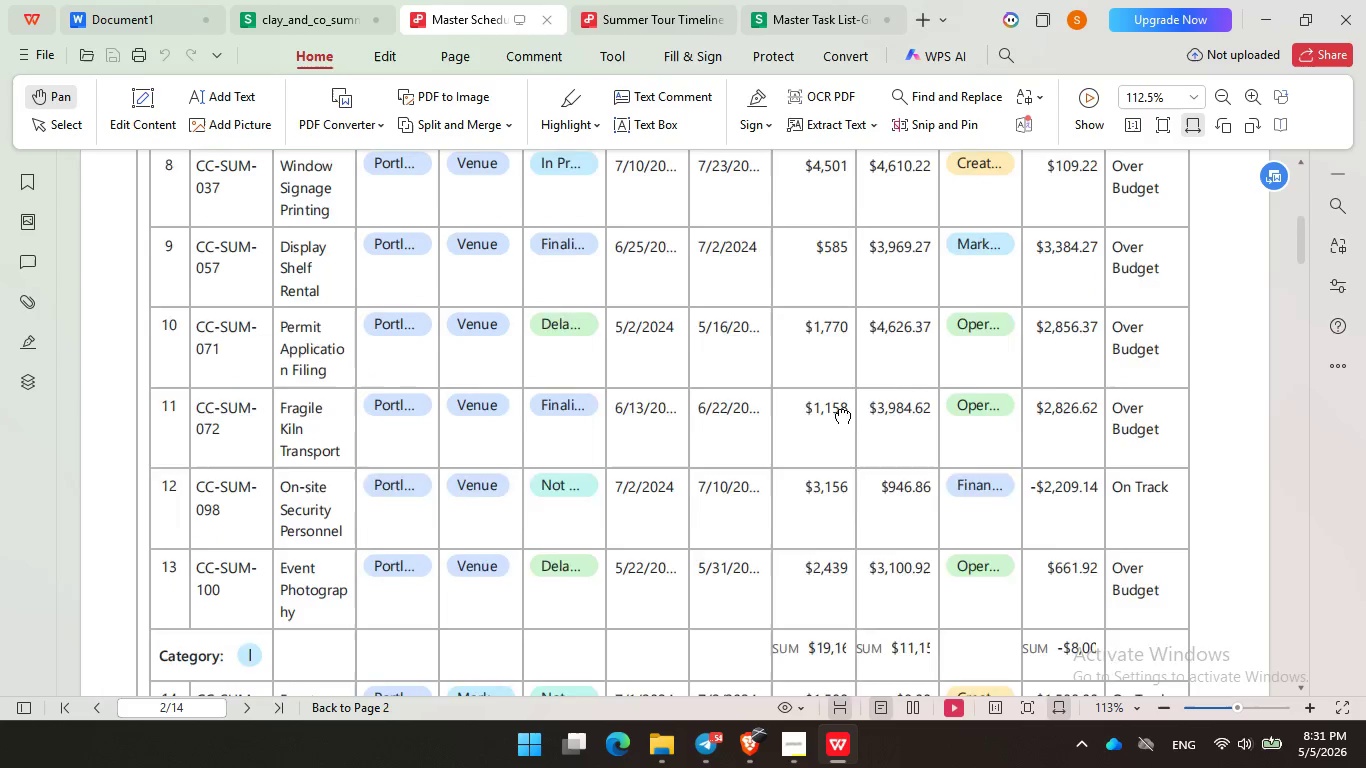 
left_click_drag(start_coordinate=[843, 430], to_coordinate=[785, 216])
 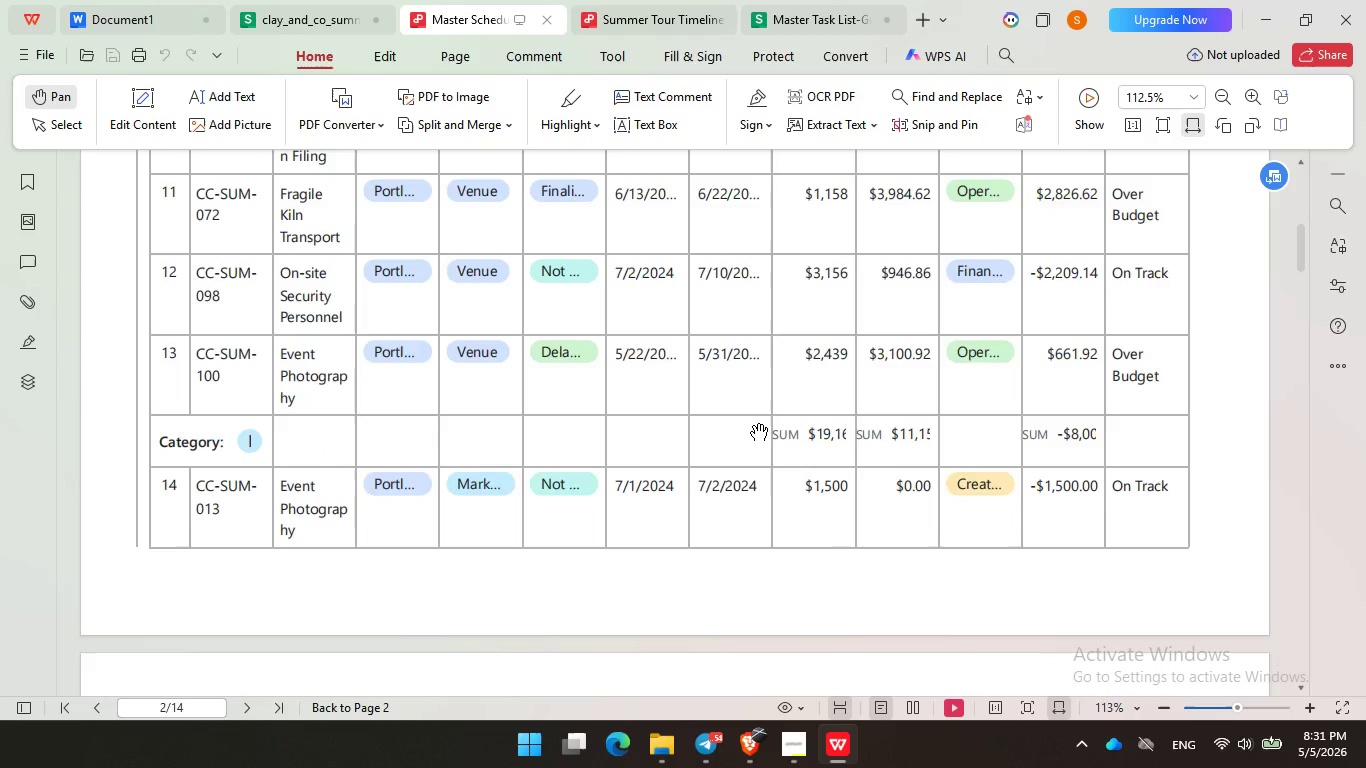 
left_click([602, 544])
 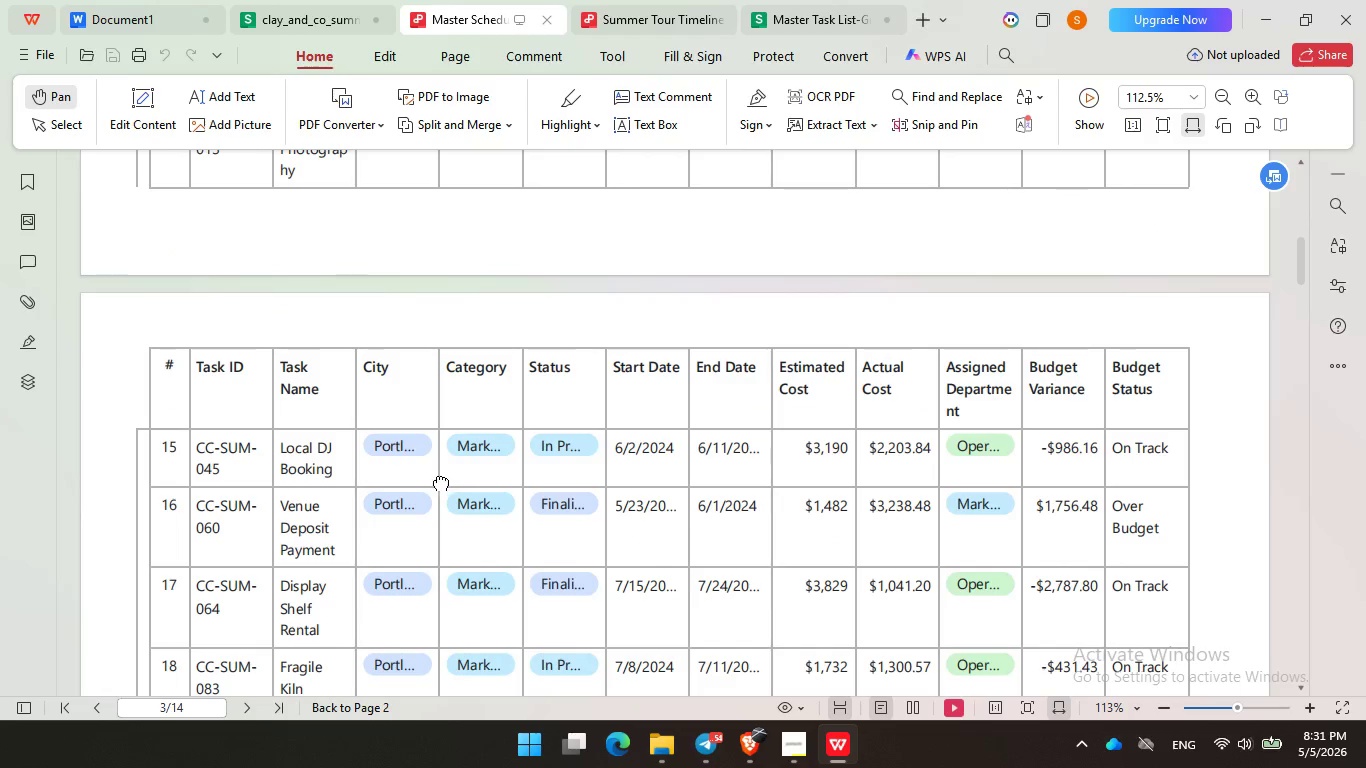 
scroll: coordinate [753, 426], scroll_direction: down, amount: 6.0
 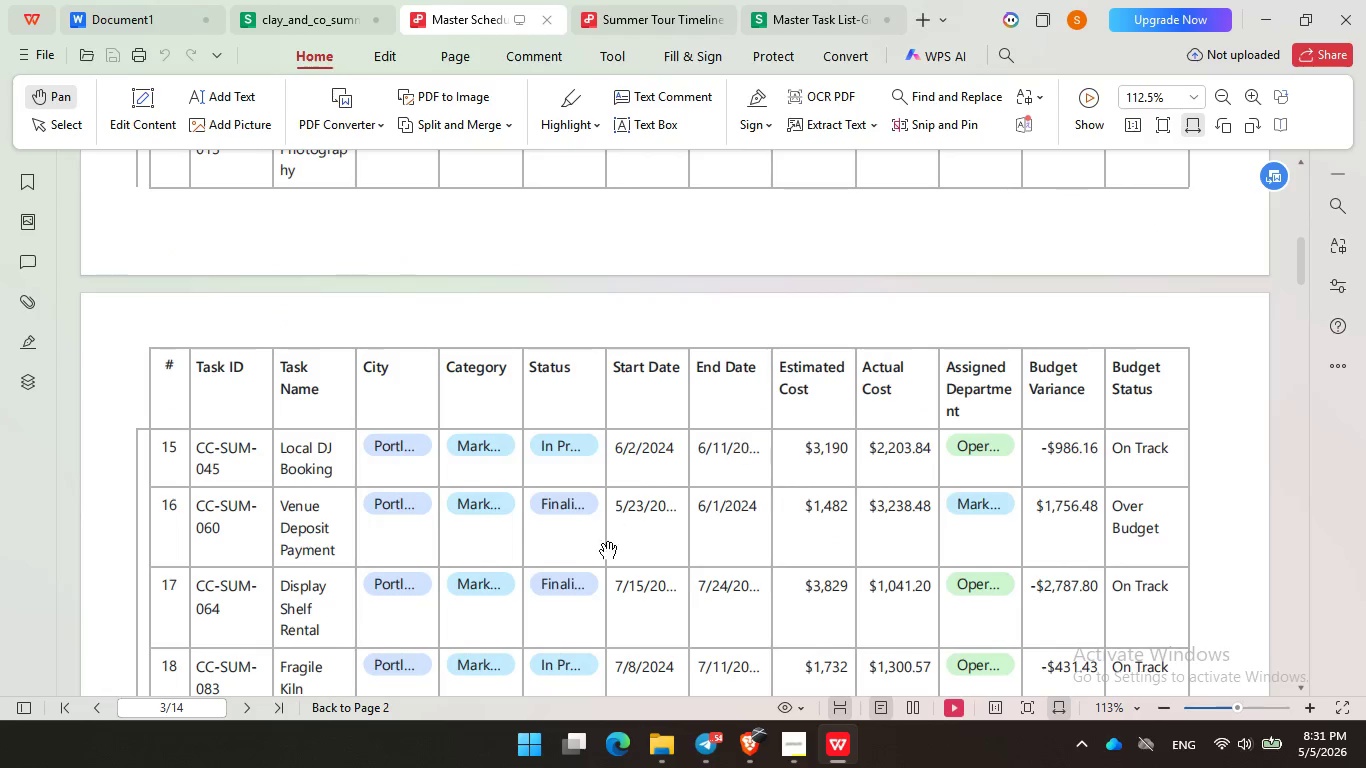 
left_click_drag(start_coordinate=[435, 476], to_coordinate=[440, 476])
 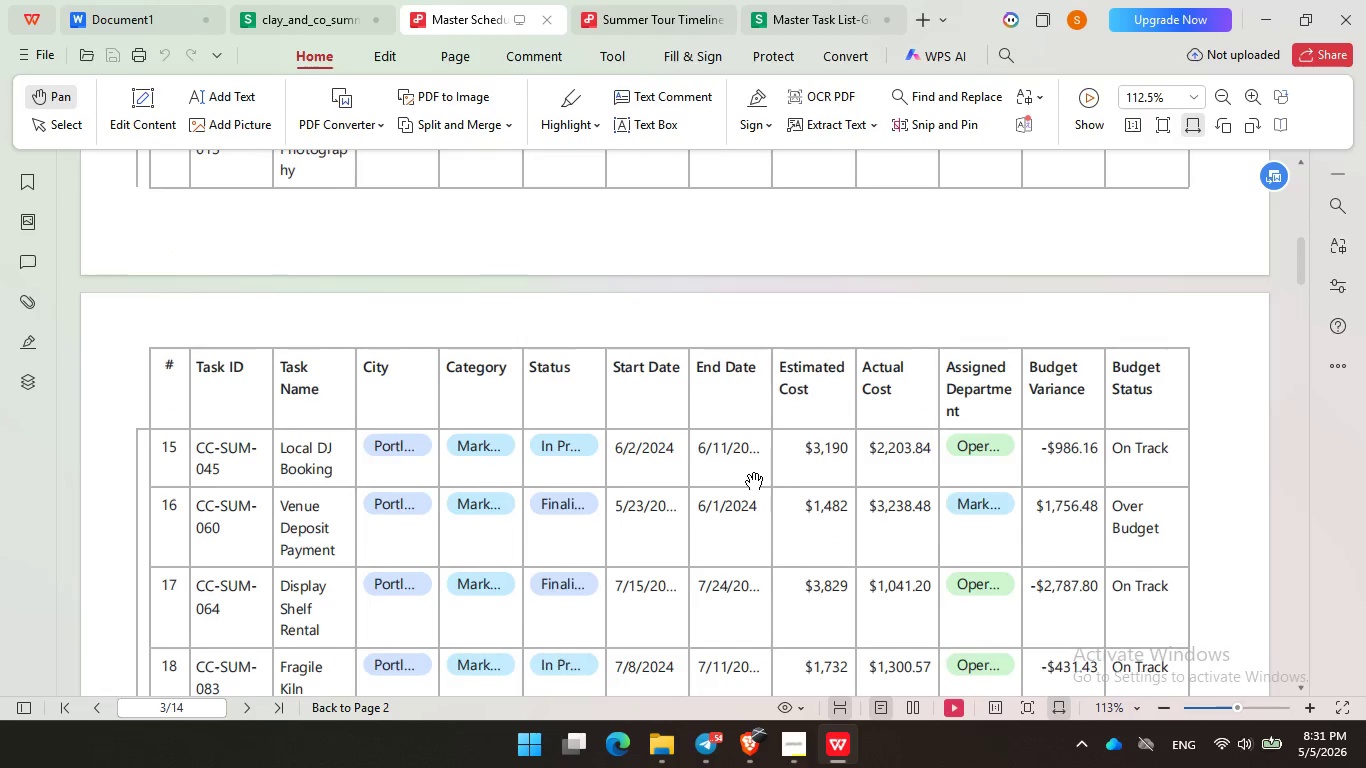 
scroll: coordinate [748, 475], scroll_direction: down, amount: 6.0
 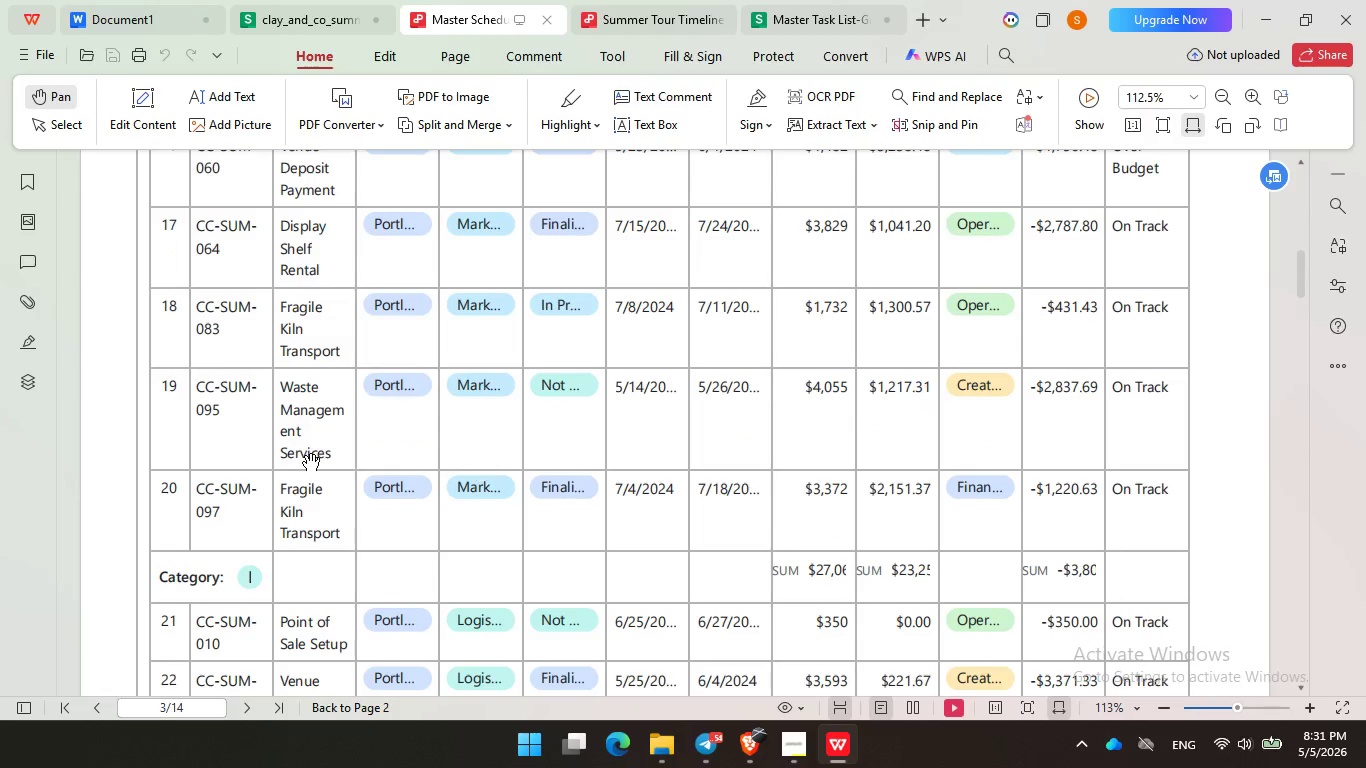 
left_click([305, 456])
 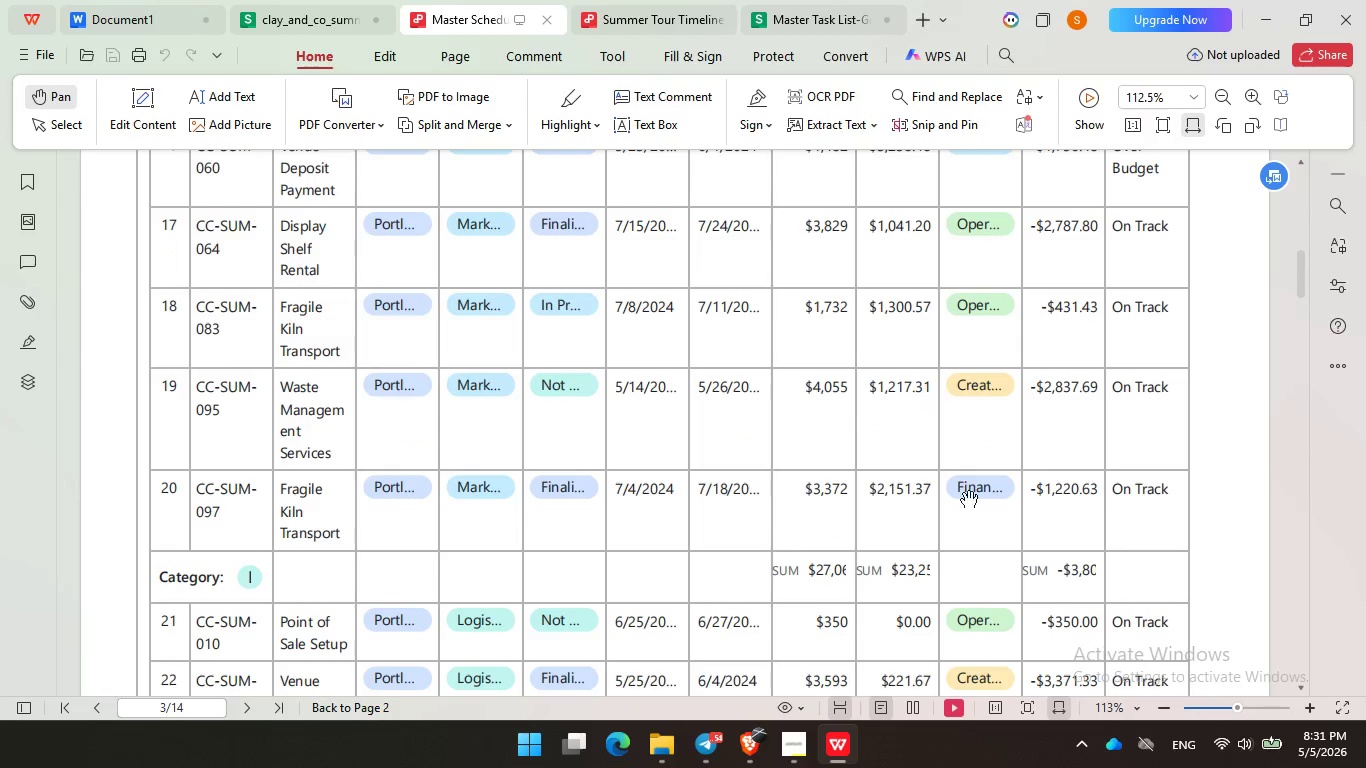 
left_click_drag(start_coordinate=[954, 518], to_coordinate=[893, 329])
 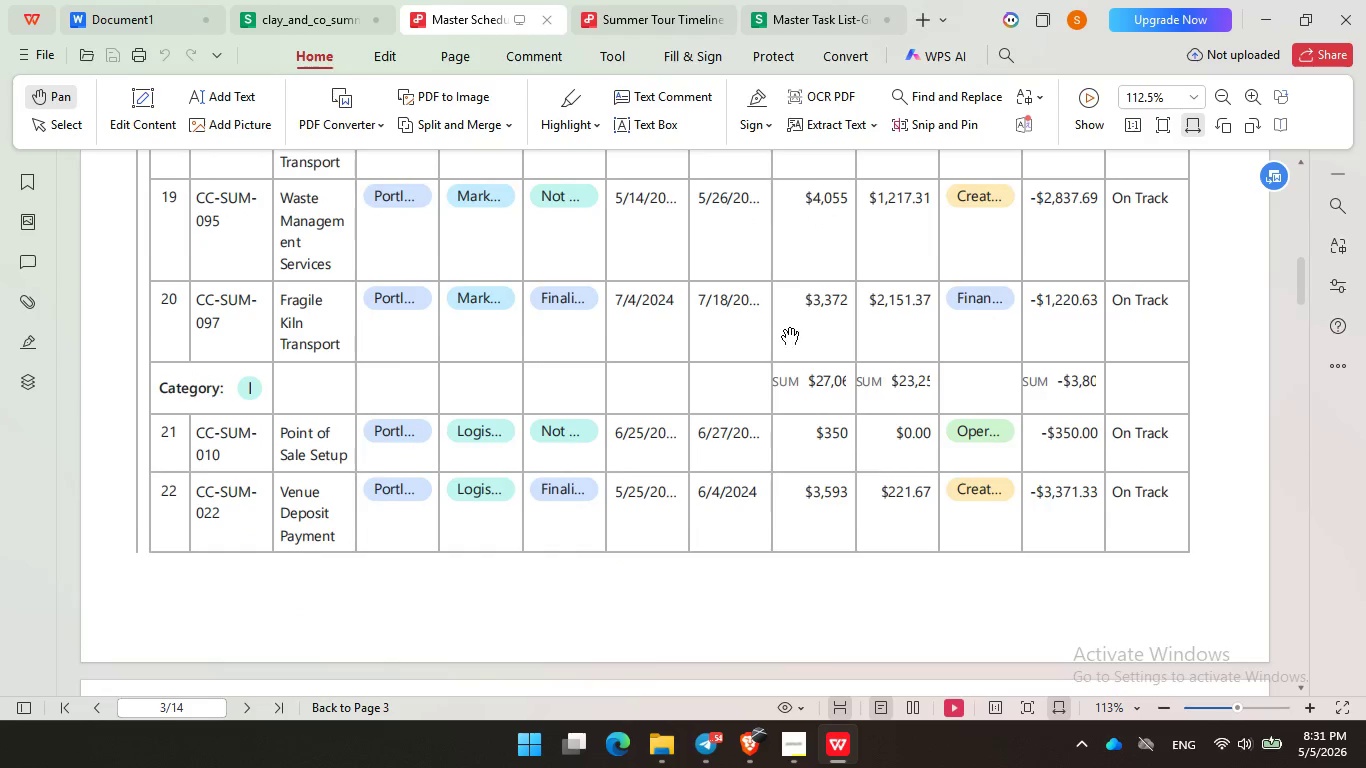 
left_click_drag(start_coordinate=[723, 275], to_coordinate=[678, 129])
 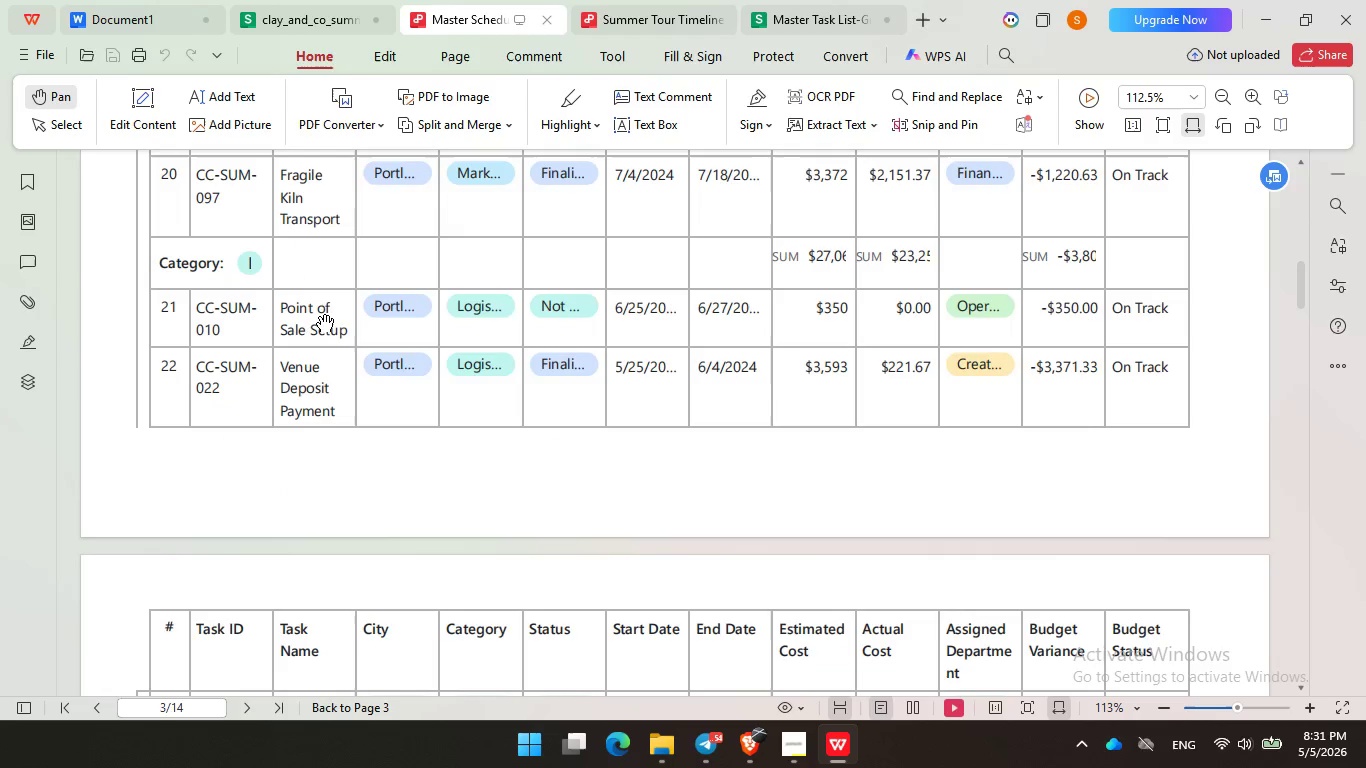 
scroll: coordinate [312, 320], scroll_direction: down, amount: 23.0
 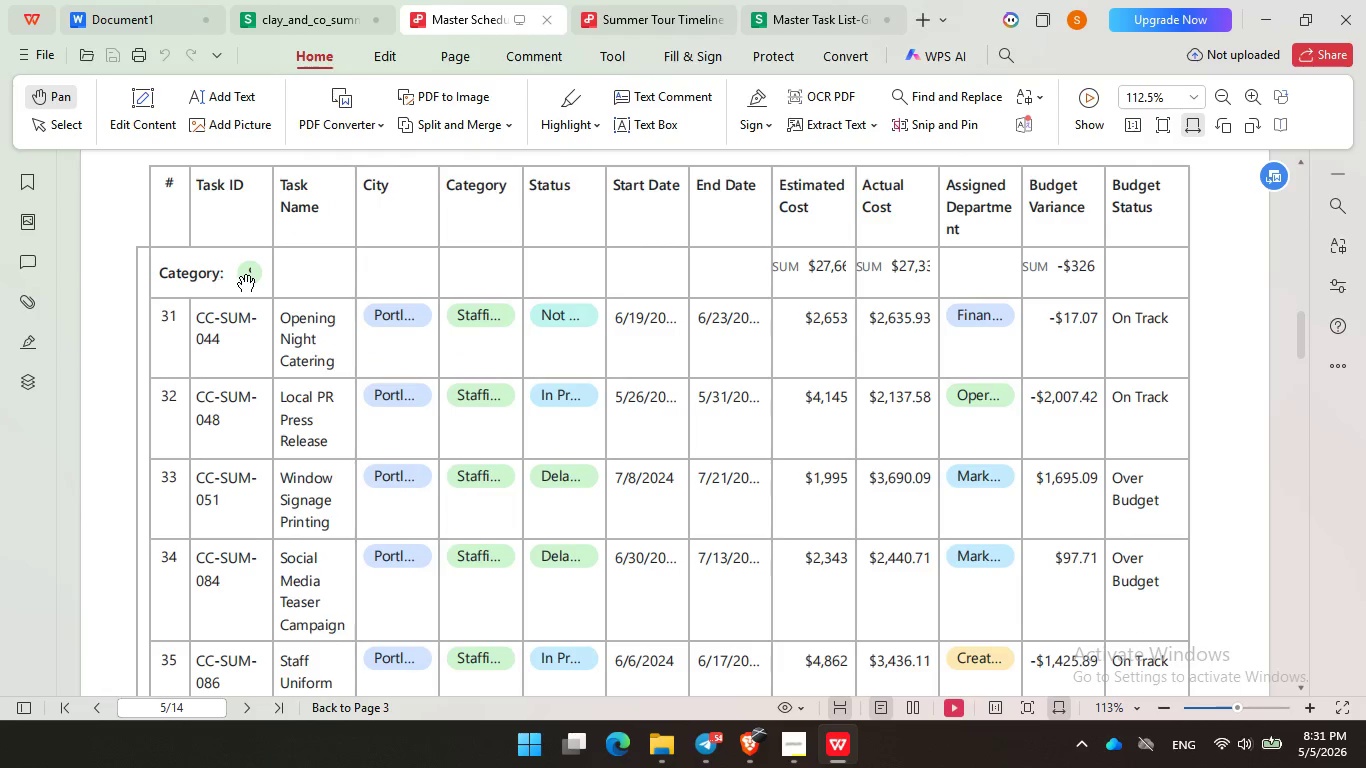 
left_click_drag(start_coordinate=[247, 277], to_coordinate=[262, 277])
 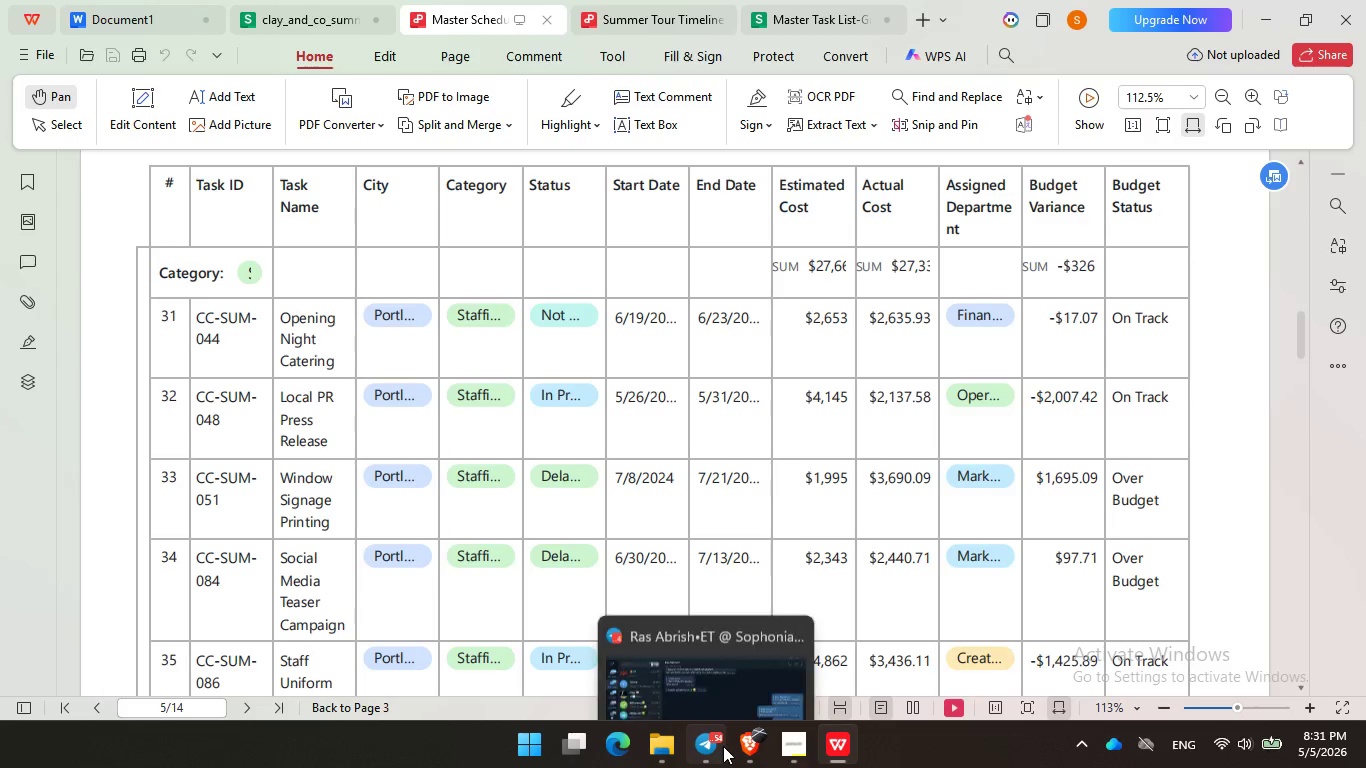 
left_click([752, 746])
 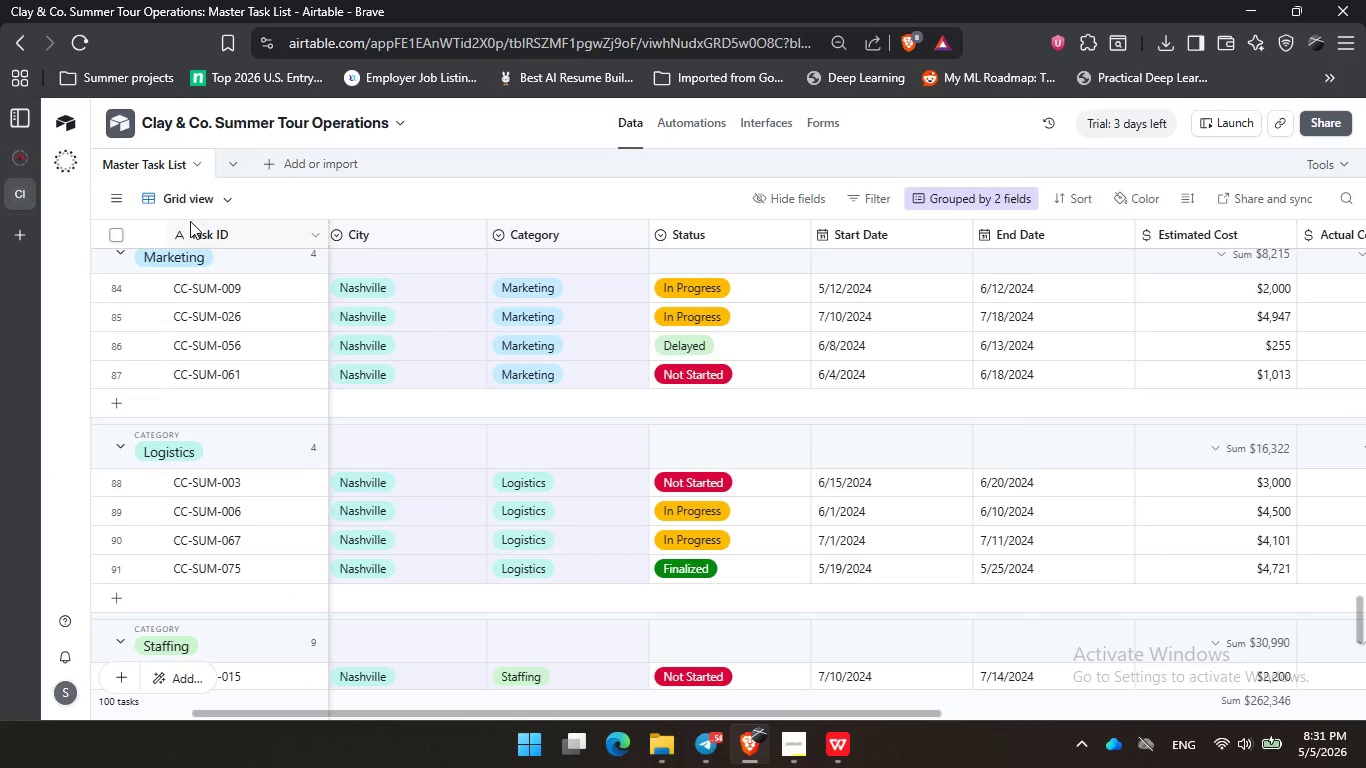 
left_click([192, 205])
 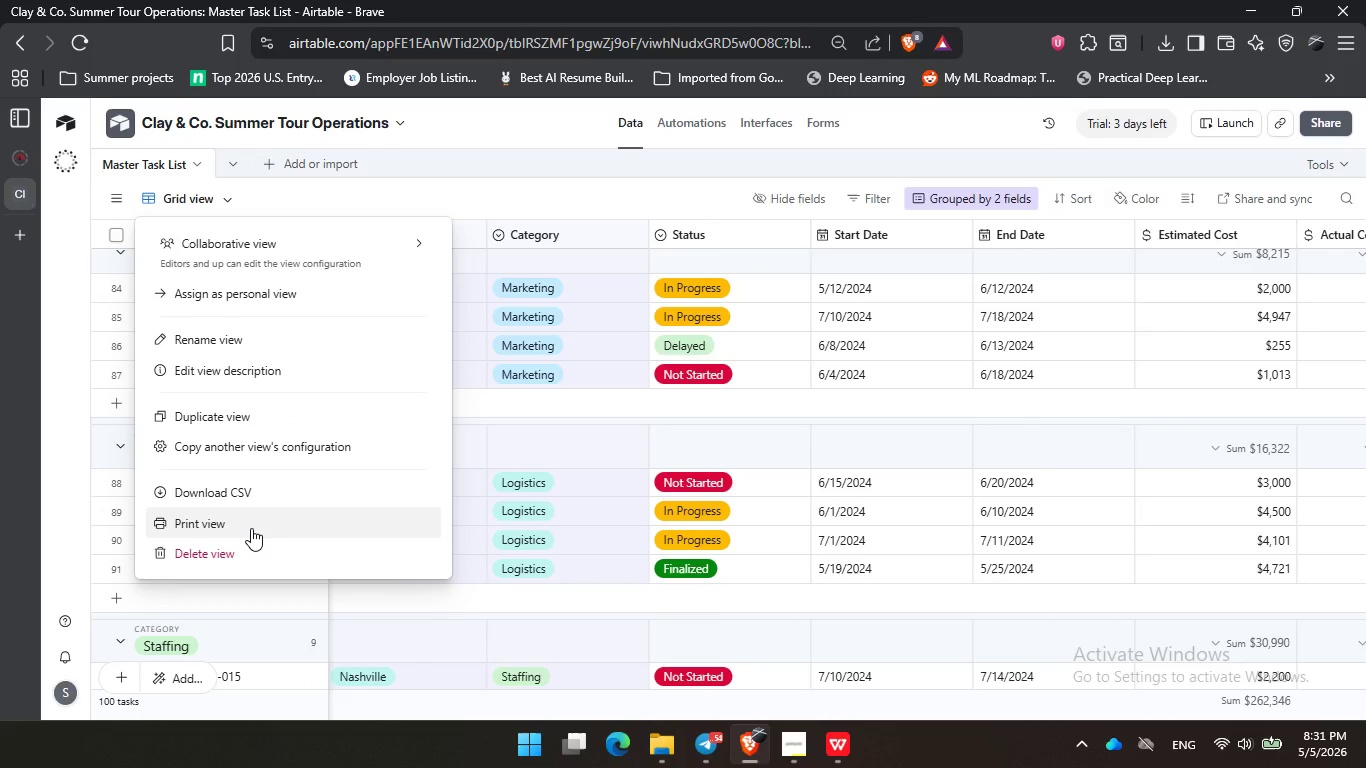 
left_click([251, 528])
 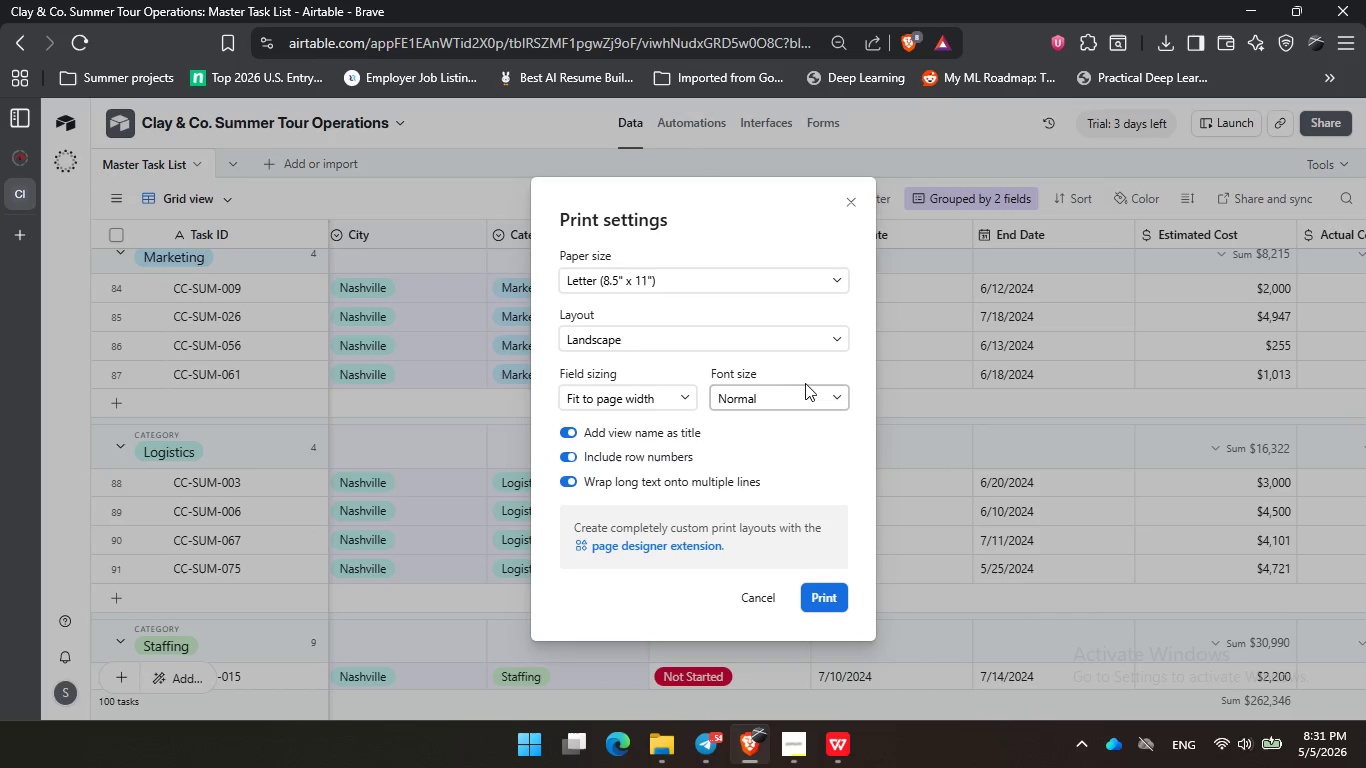 
left_click([792, 399])
 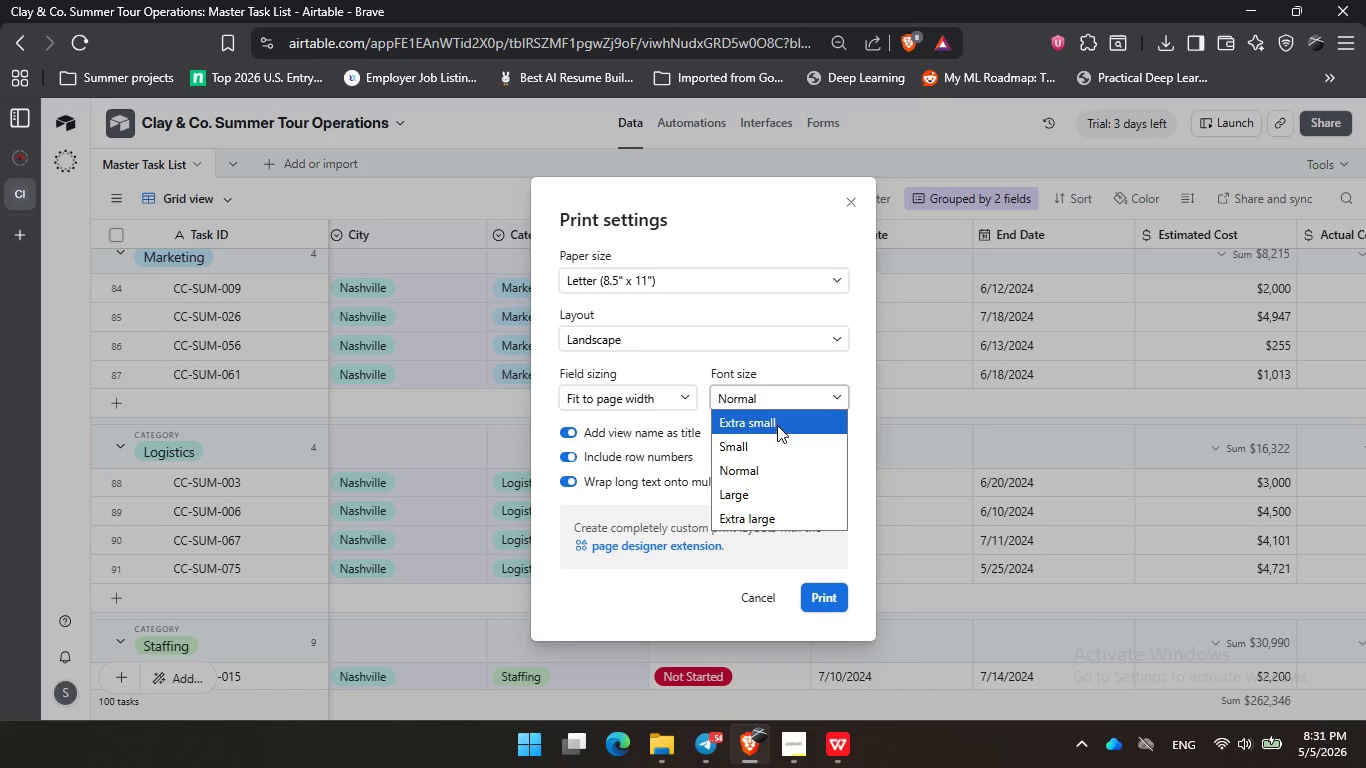 
left_click([777, 425])
 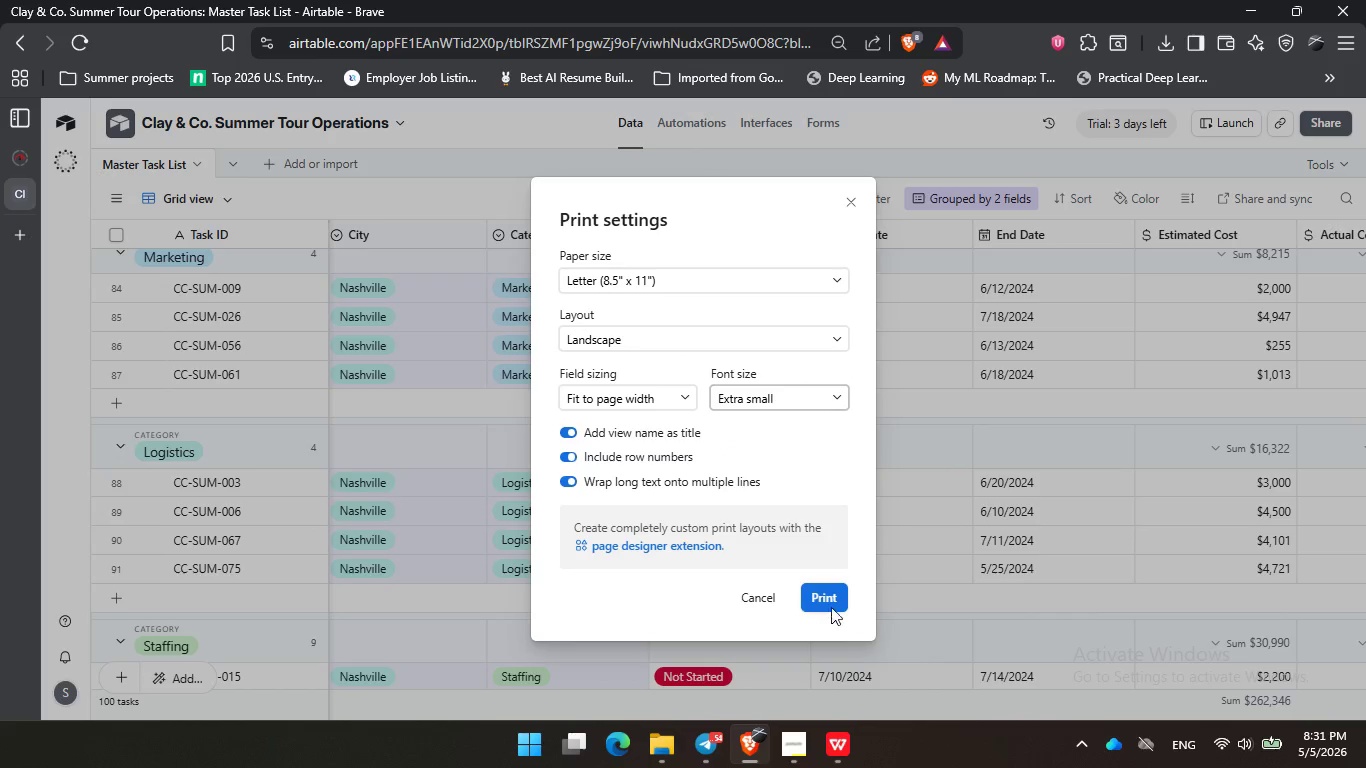 
left_click([831, 603])
 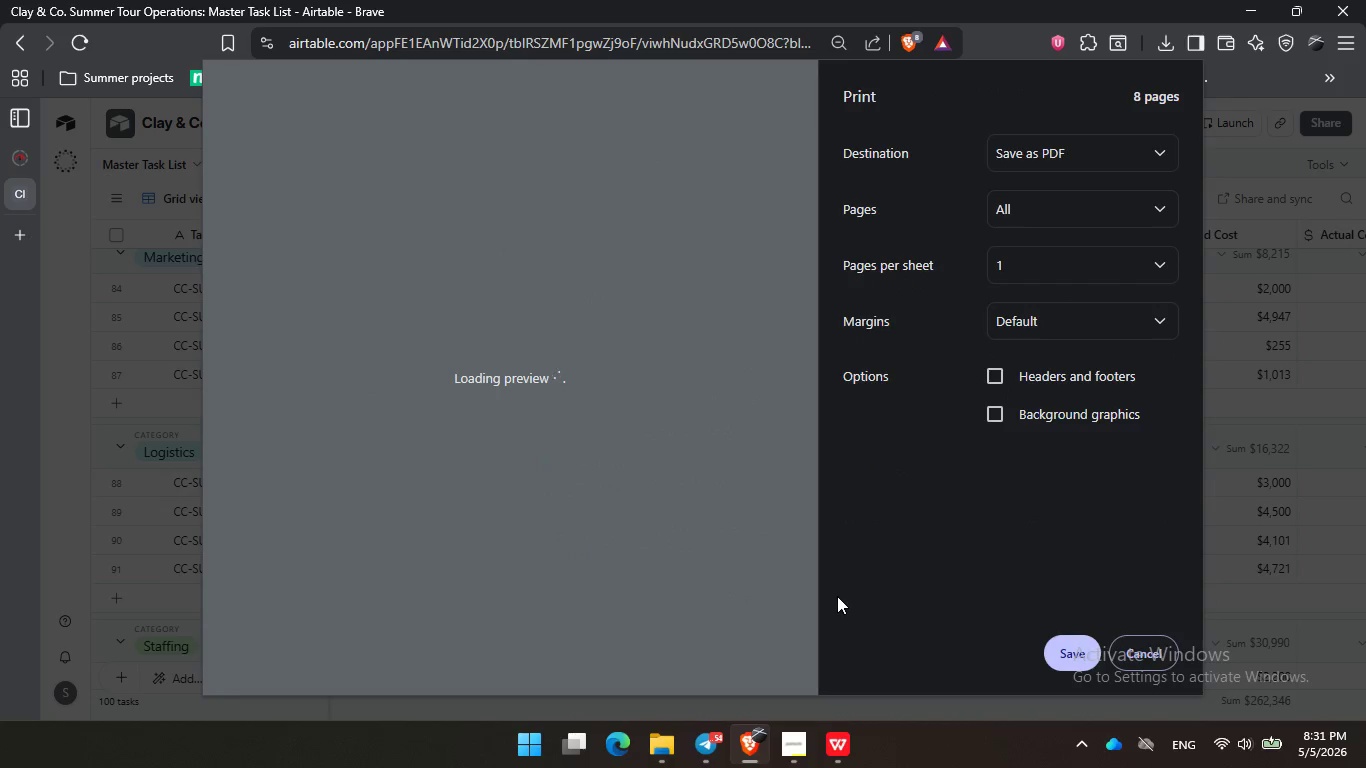 
wait(11.92)
 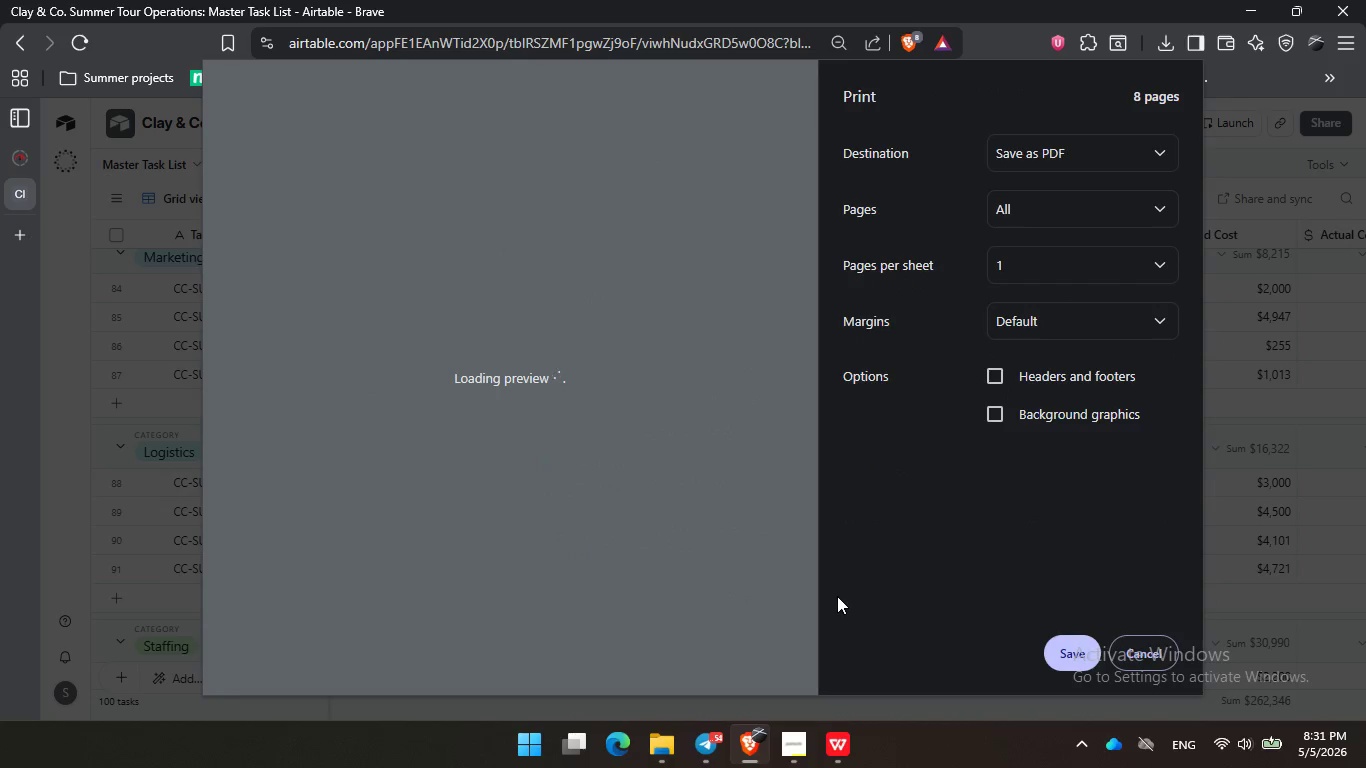 
scroll: coordinate [460, 202], scroll_direction: up, amount: 1.0
 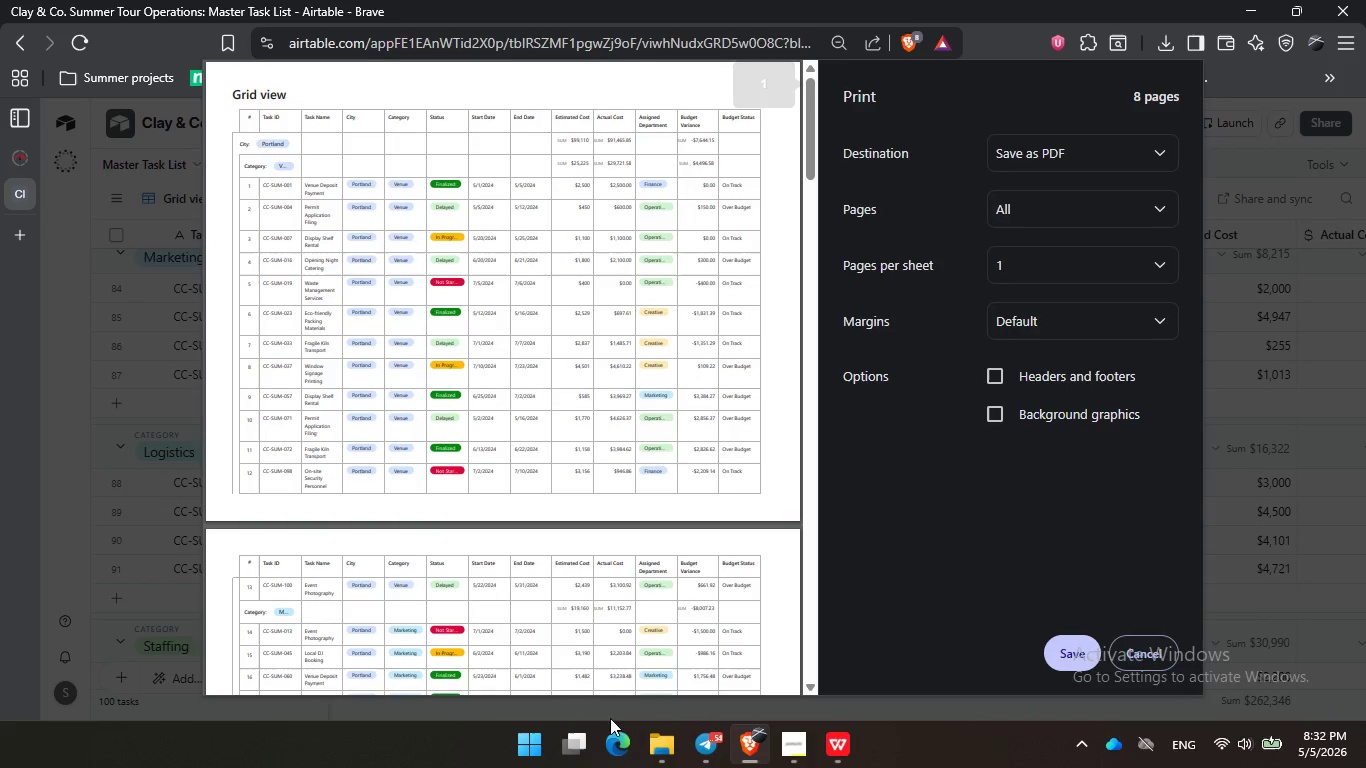 
left_click([662, 744])
 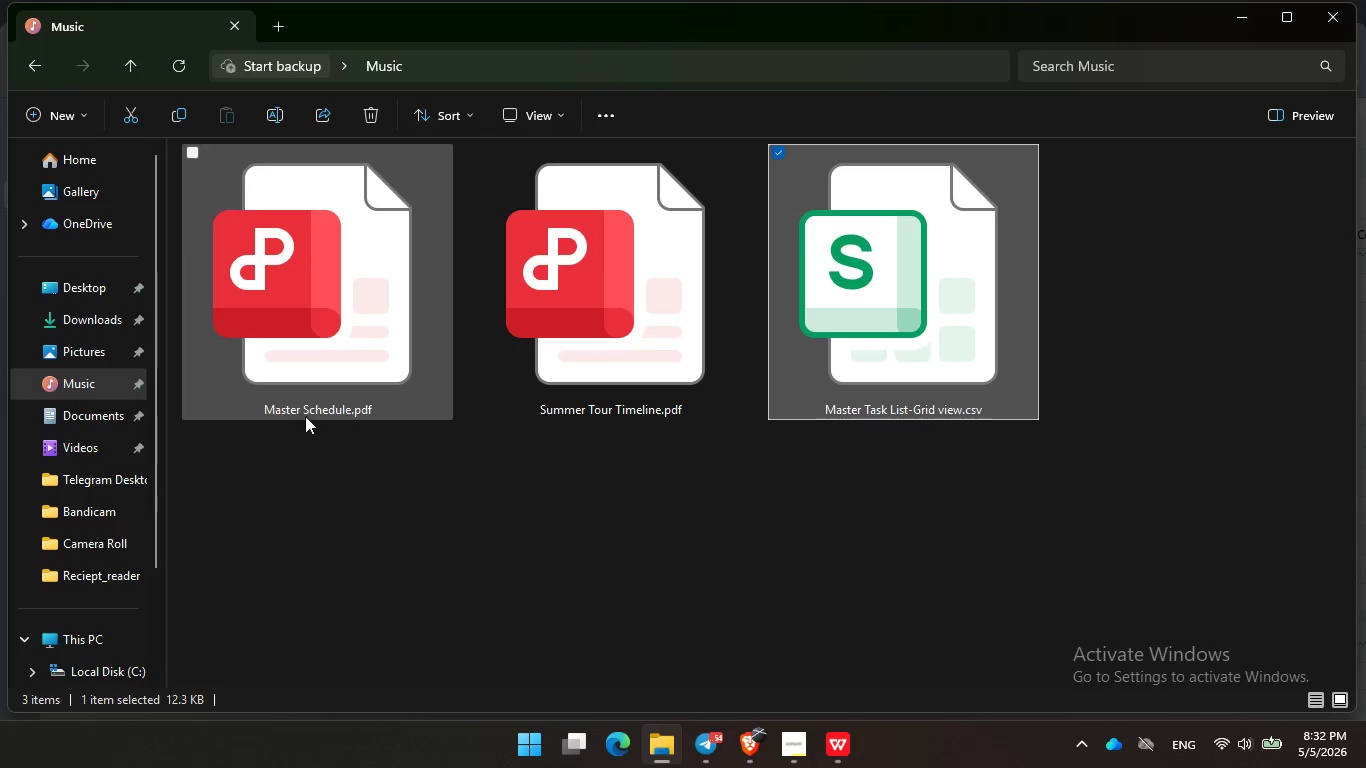 
double_click([316, 410])
 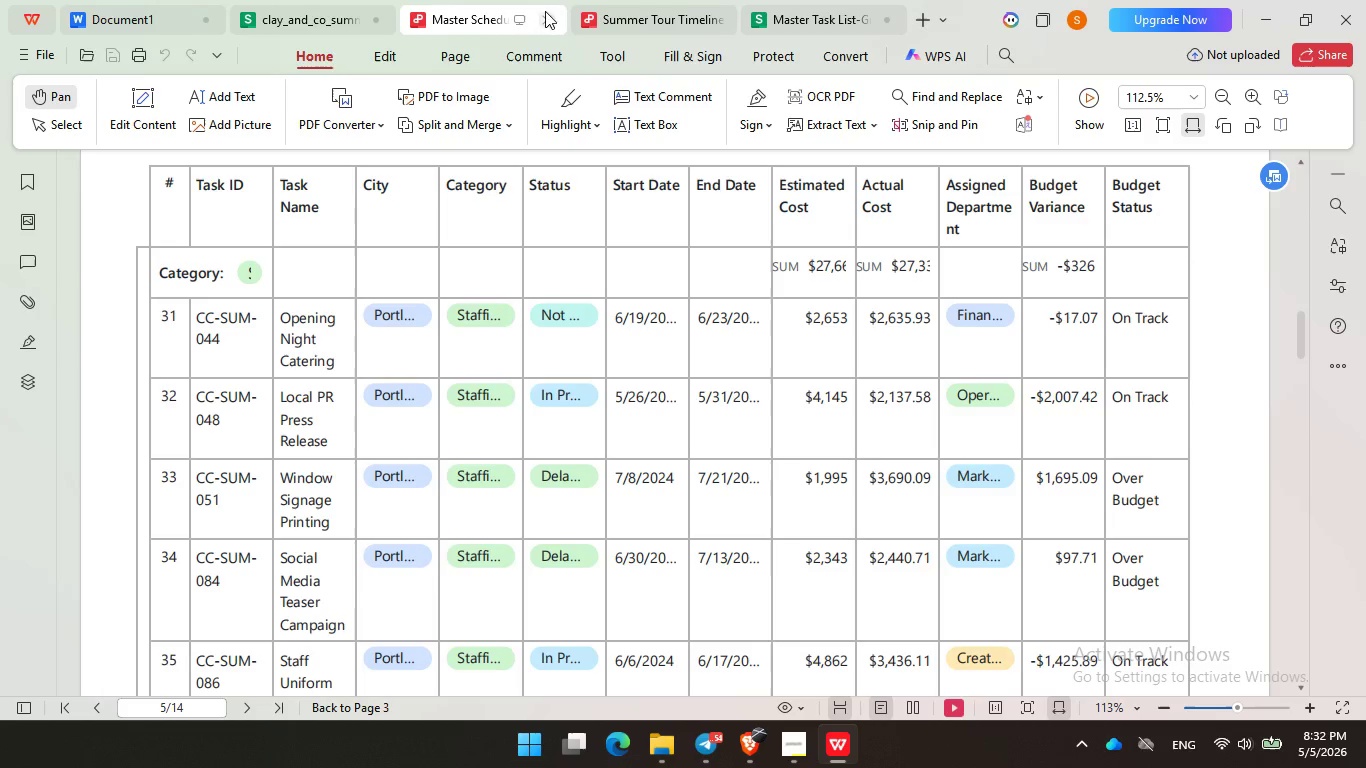 
left_click([552, 18])
 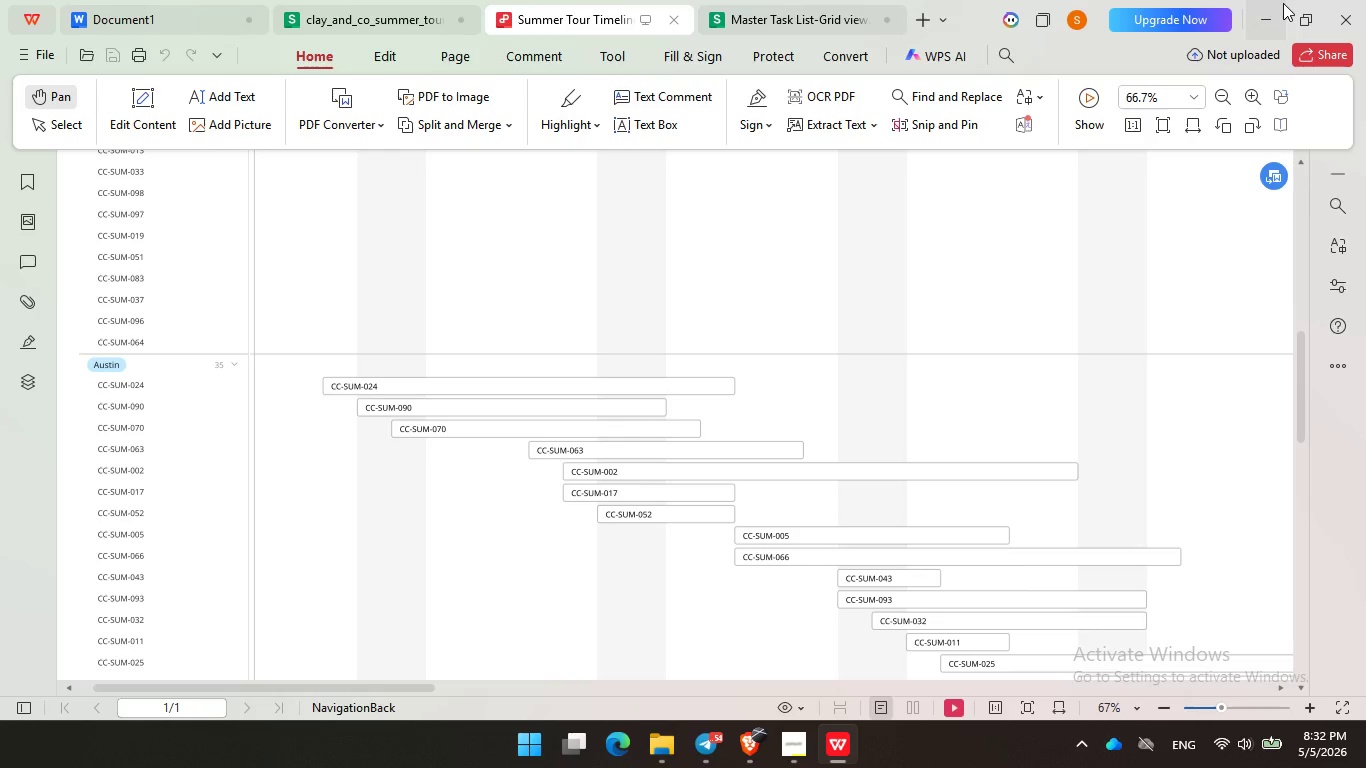 
left_click([1270, 16])
 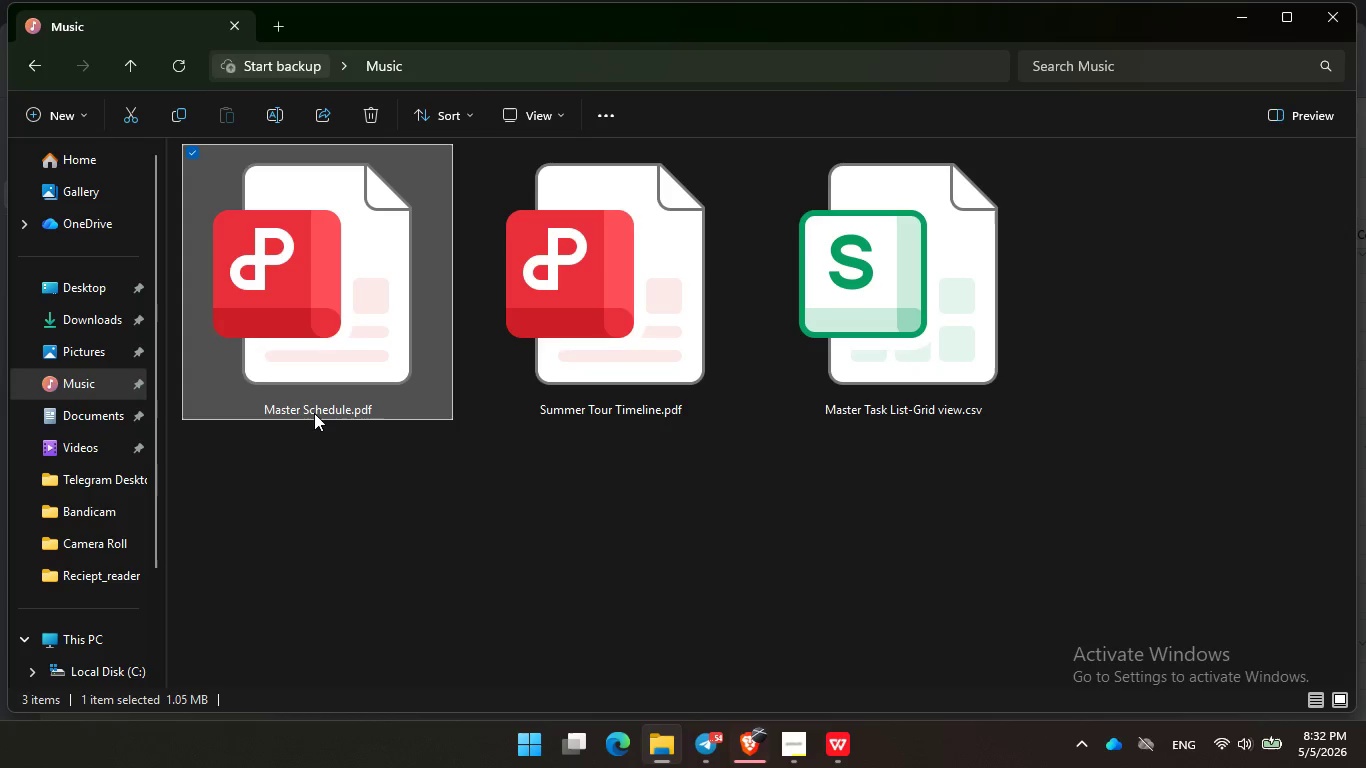 
left_click([314, 411])
 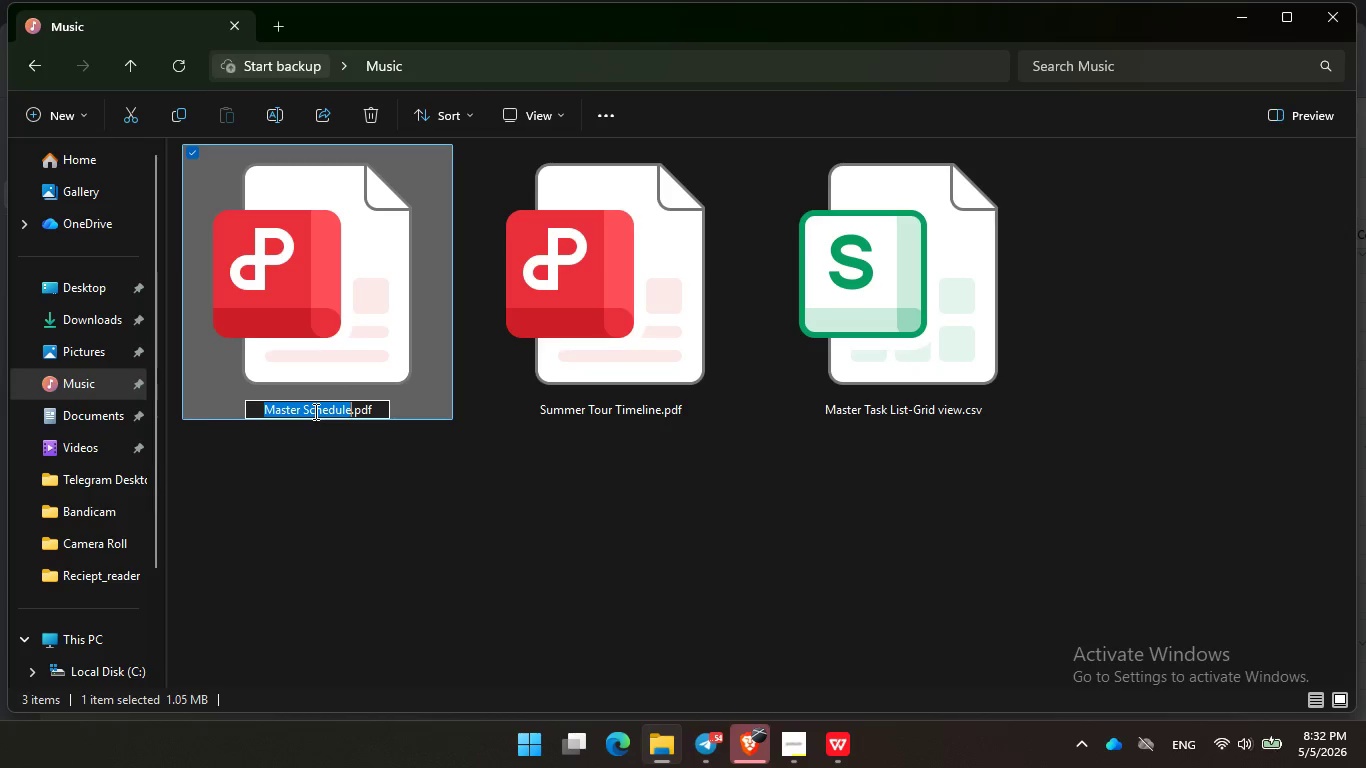 
key(Control+C)
 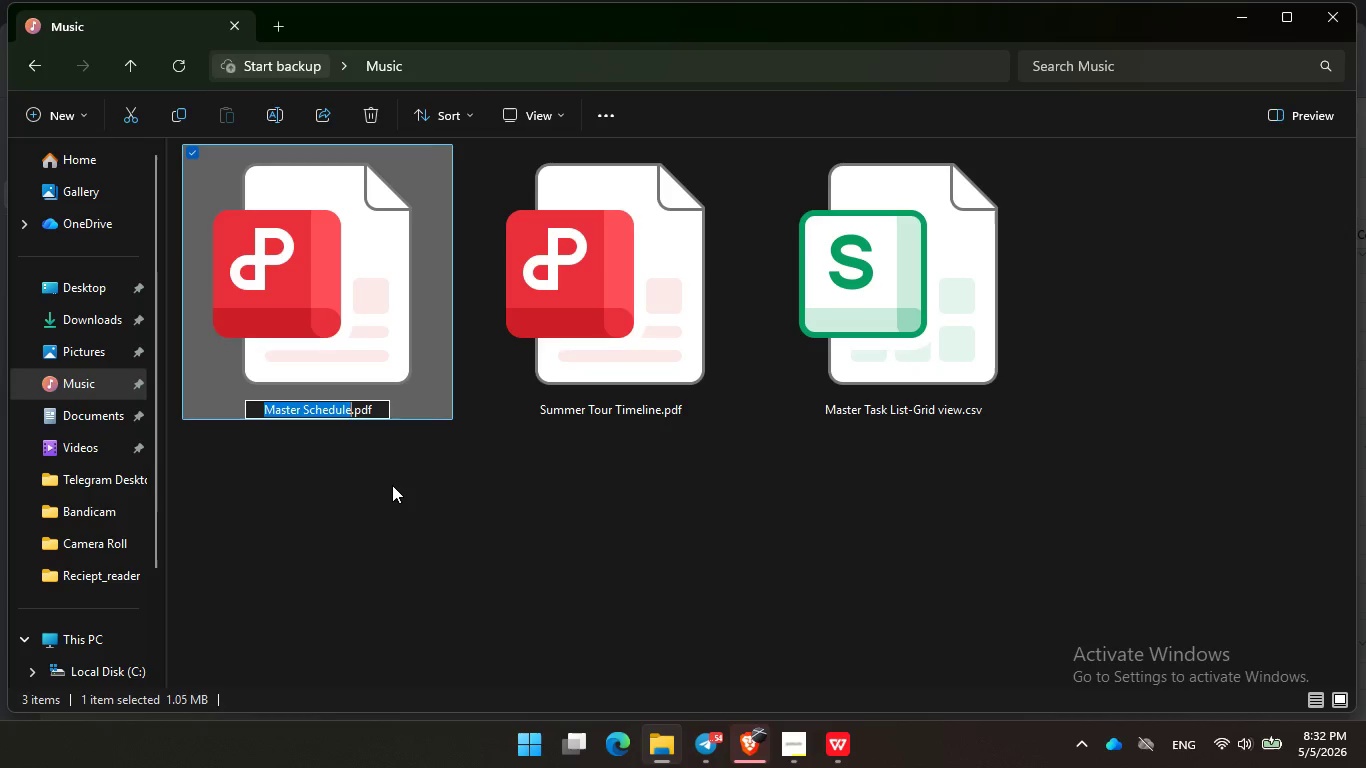 
left_click([392, 485])
 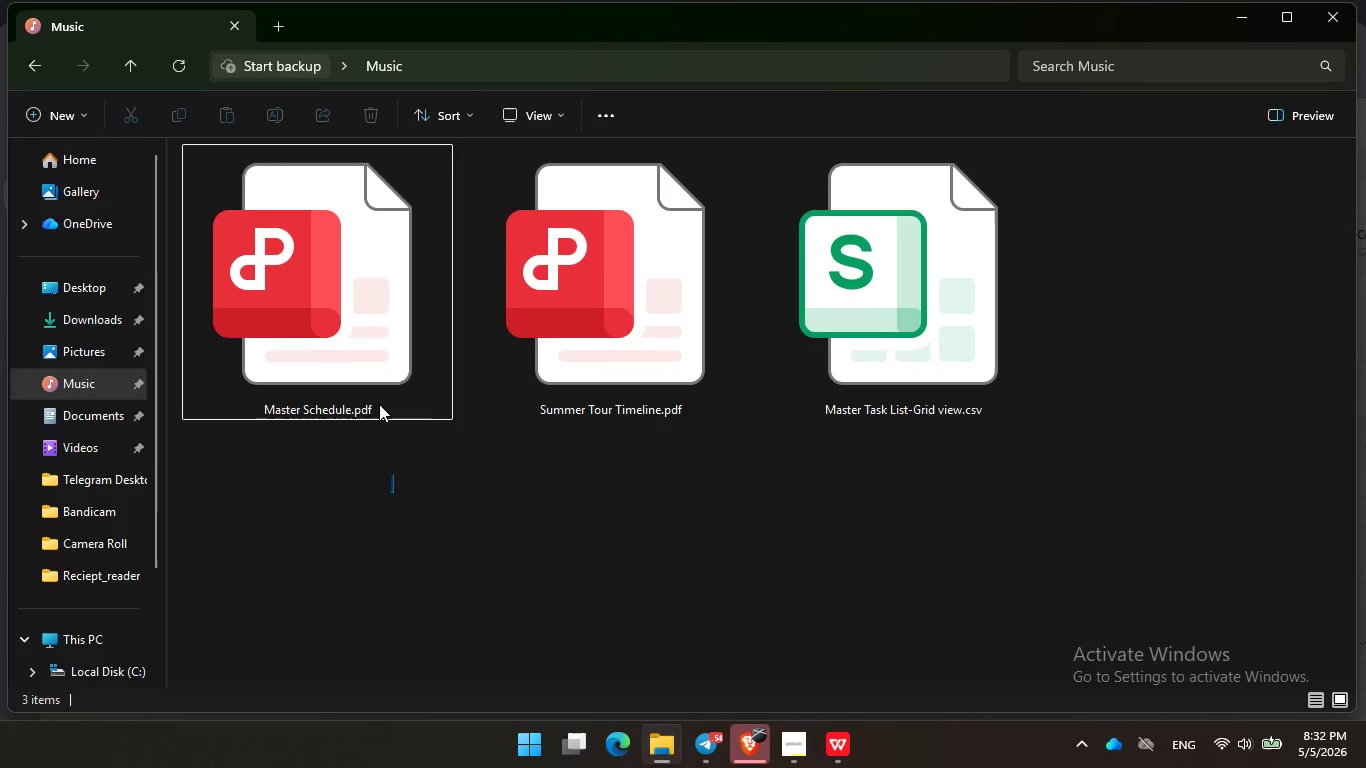 
left_click_drag(start_coordinate=[393, 492], to_coordinate=[364, 332])
 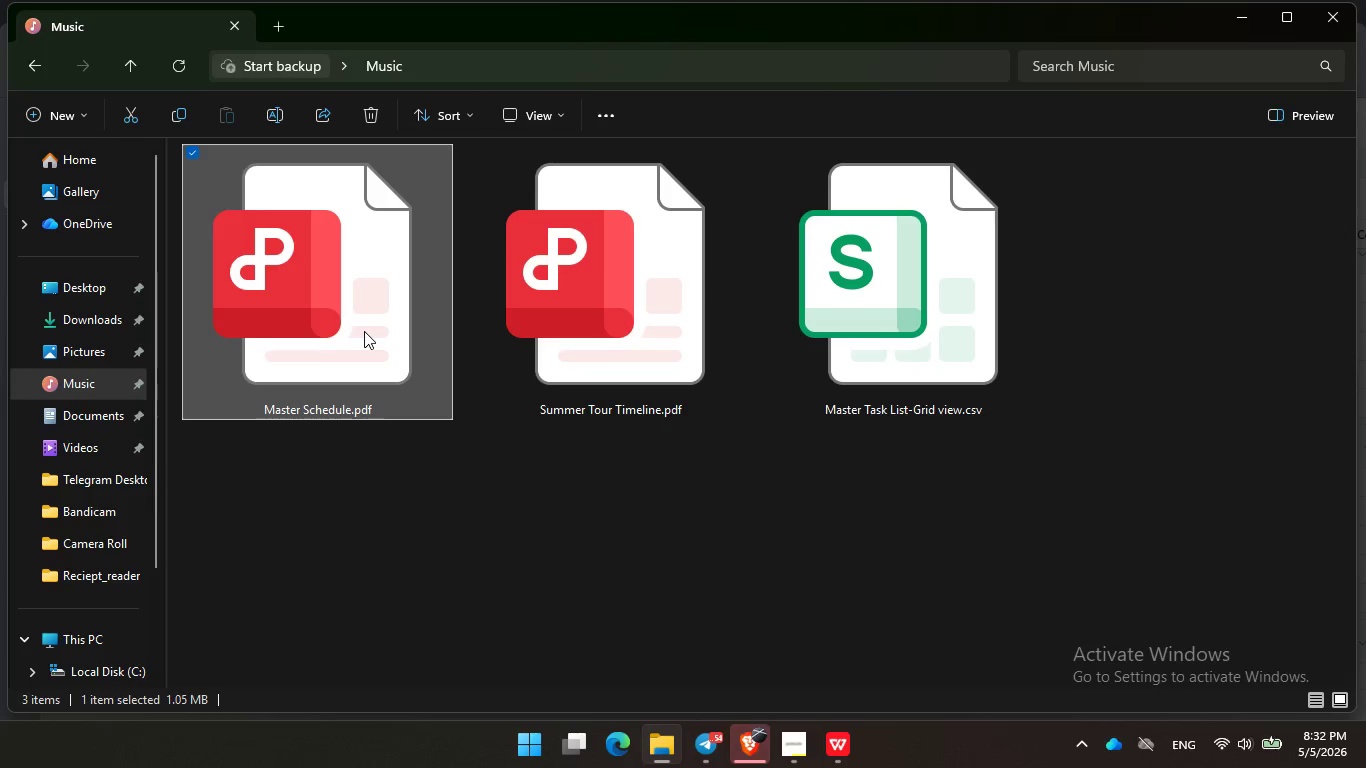 
key(Delete)